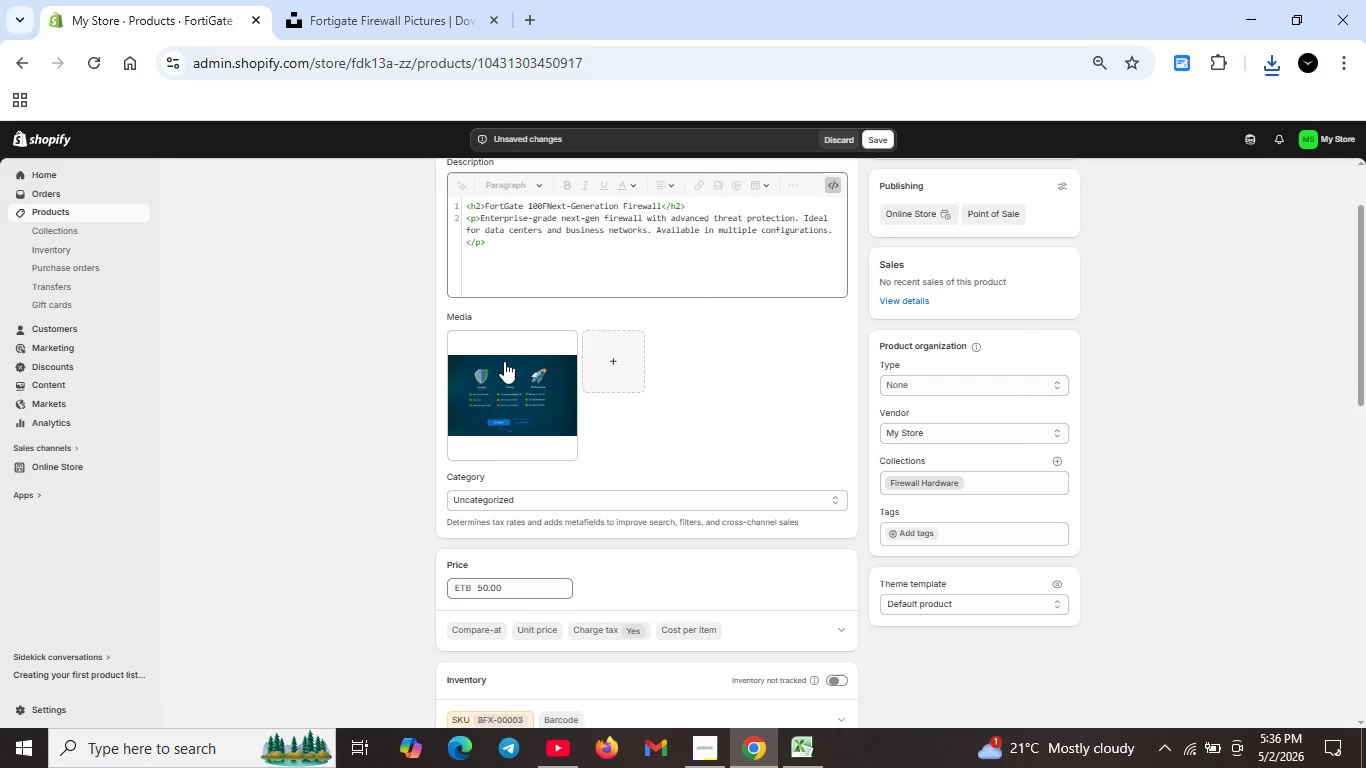 
double_click([504, 361])
 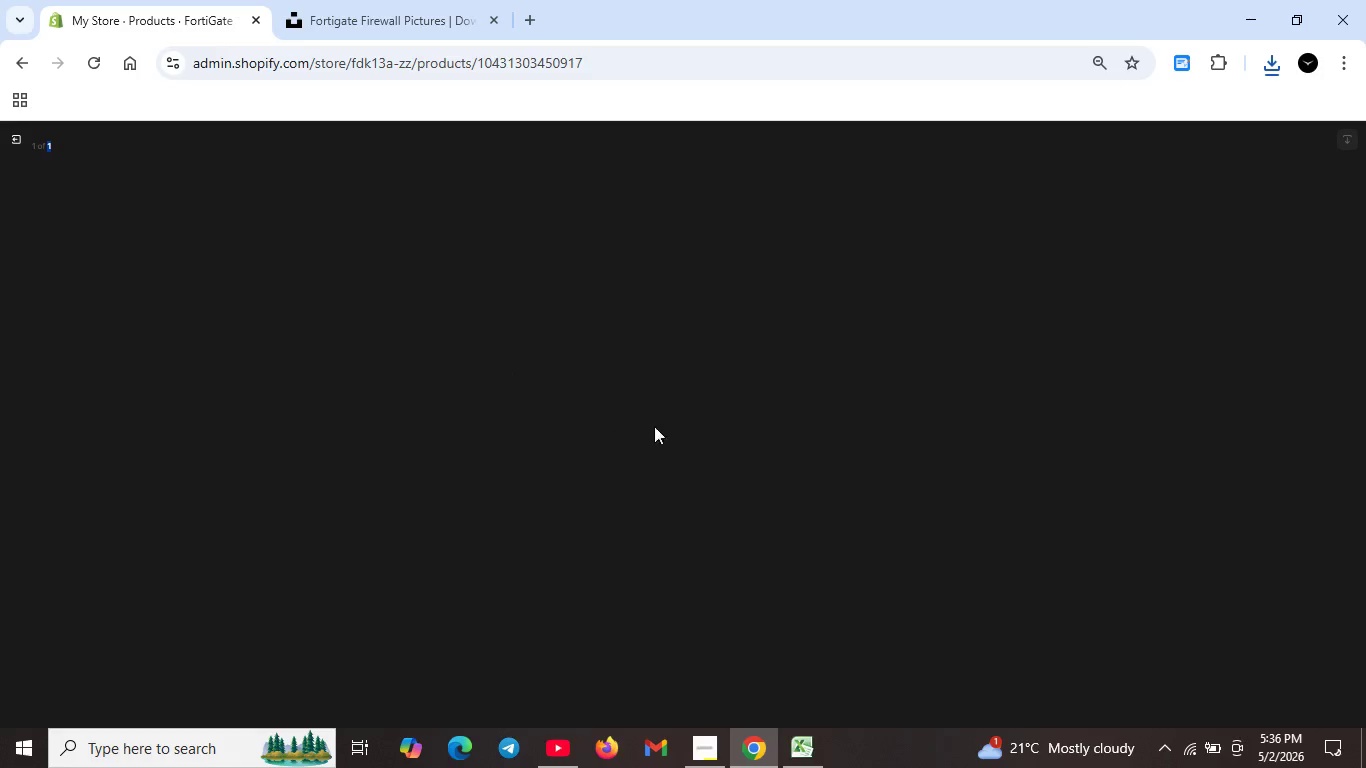 
scroll: coordinate [892, 469], scroll_direction: up, amount: 12.0
 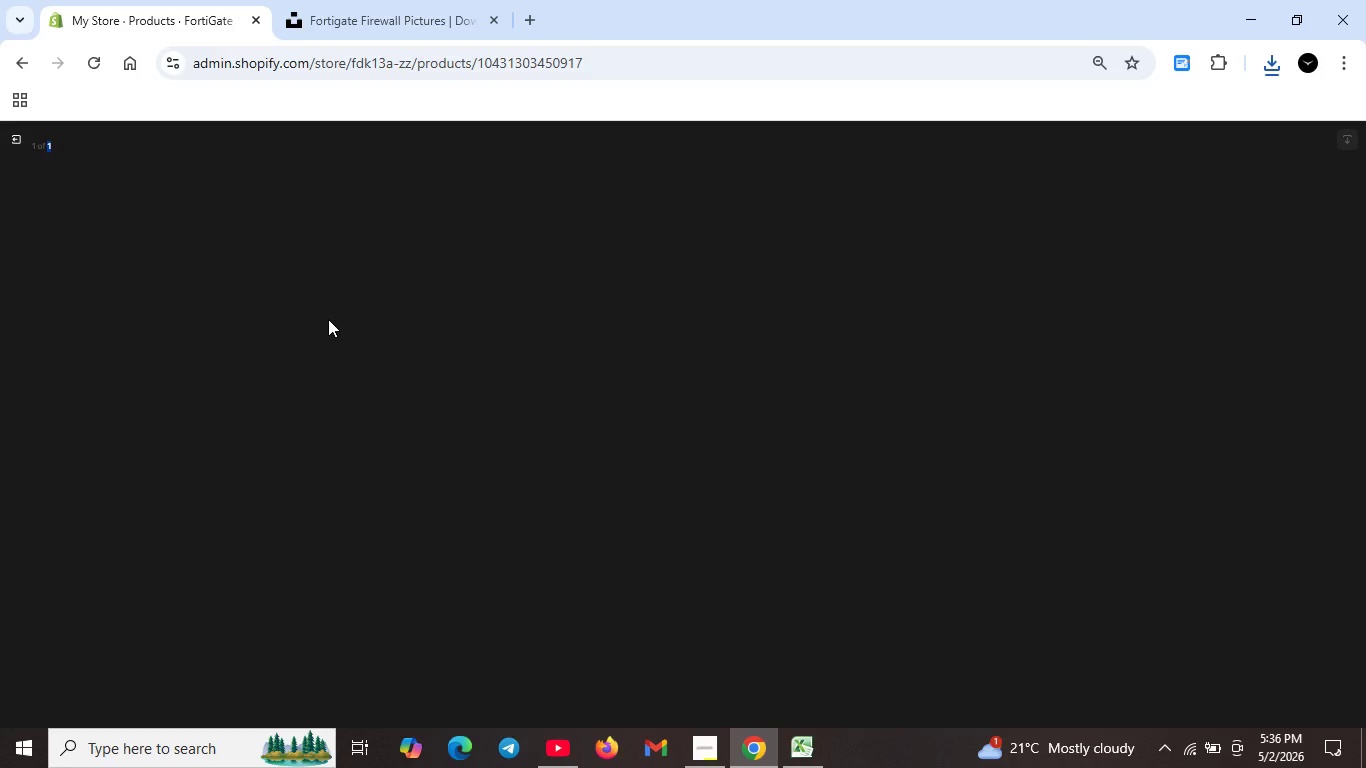 
scroll: coordinate [328, 319], scroll_direction: down, amount: 5.0
 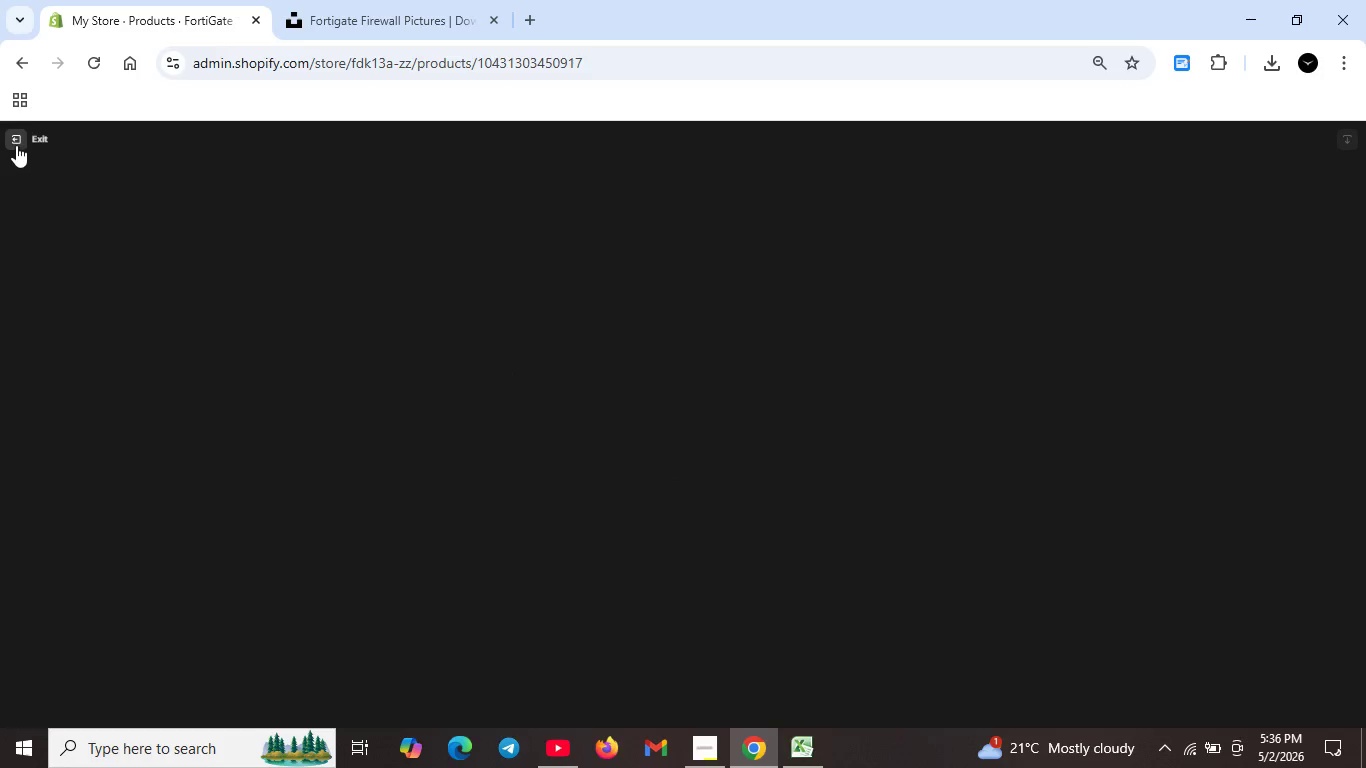 
left_click([16, 145])
 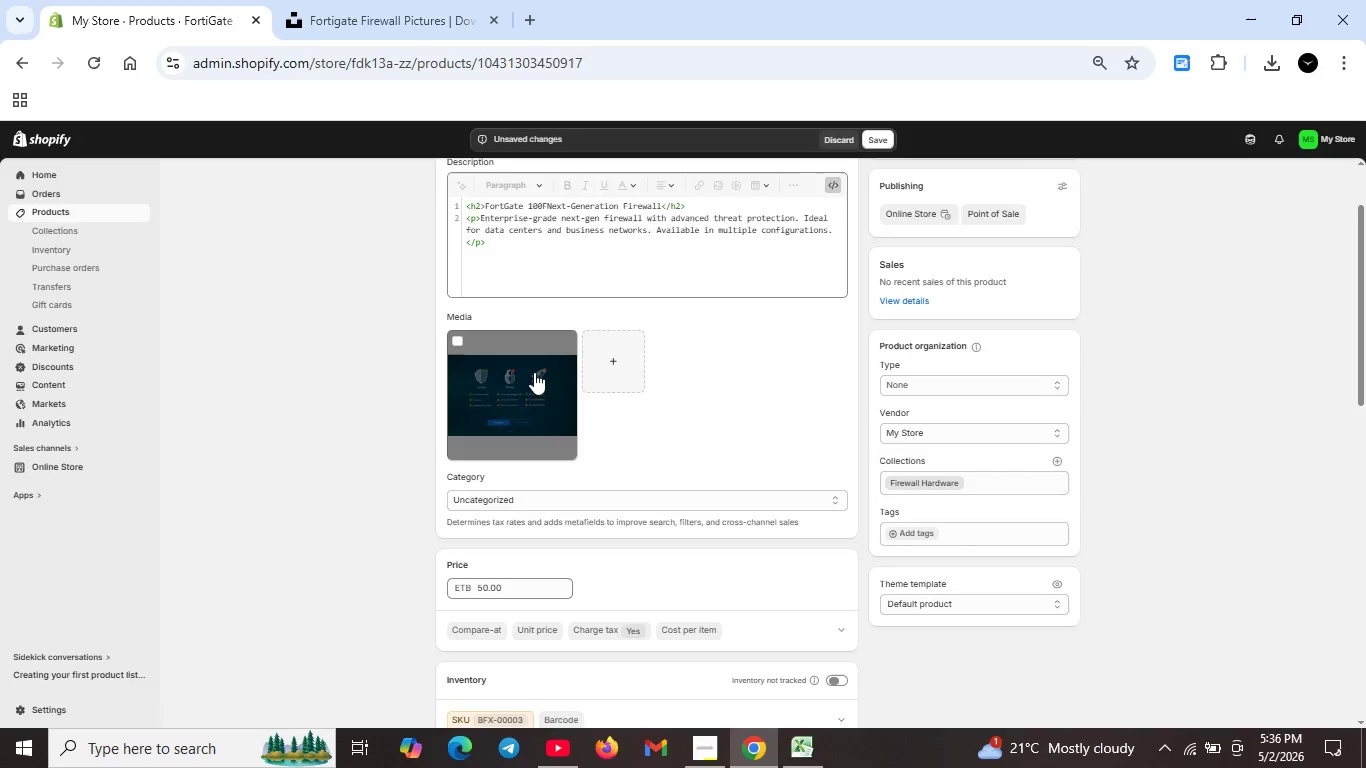 
double_click([534, 372])
 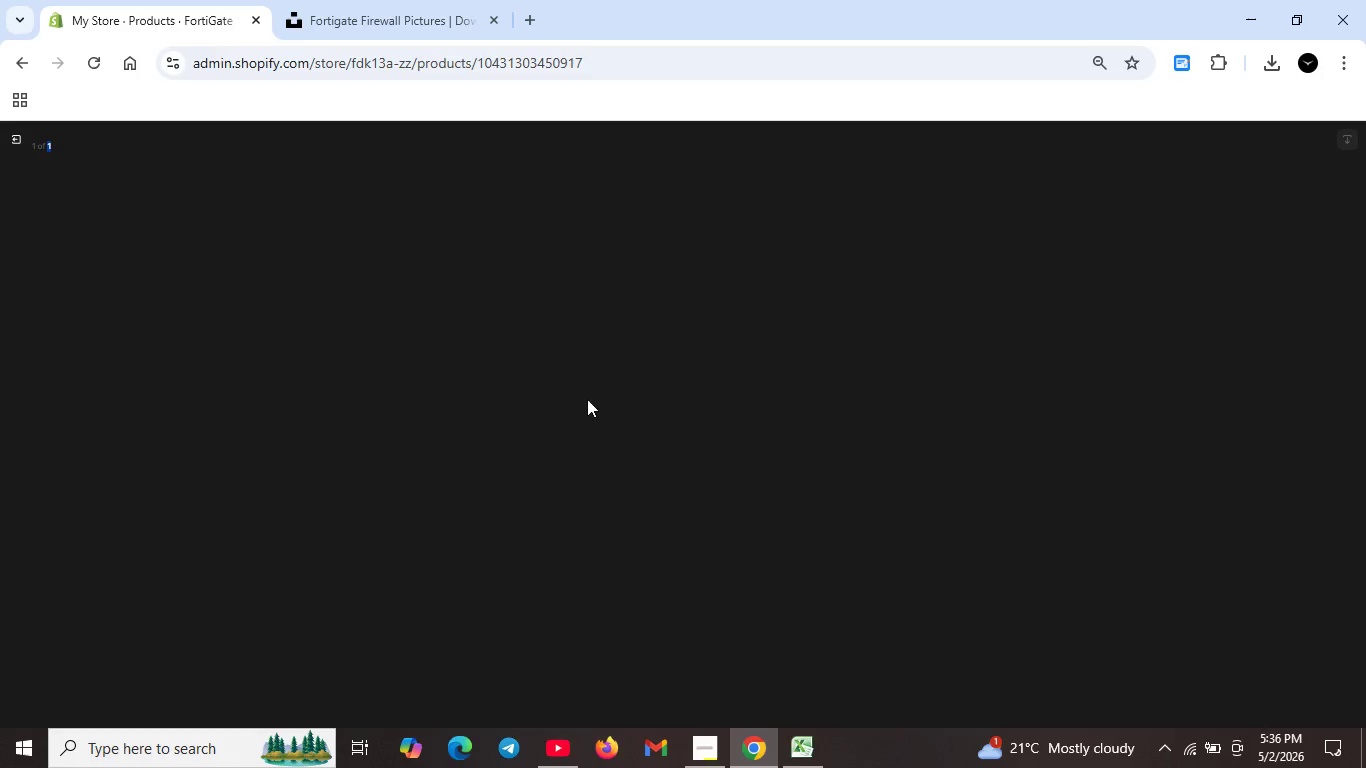 
scroll: coordinate [1338, 681], scroll_direction: up, amount: 11.0
 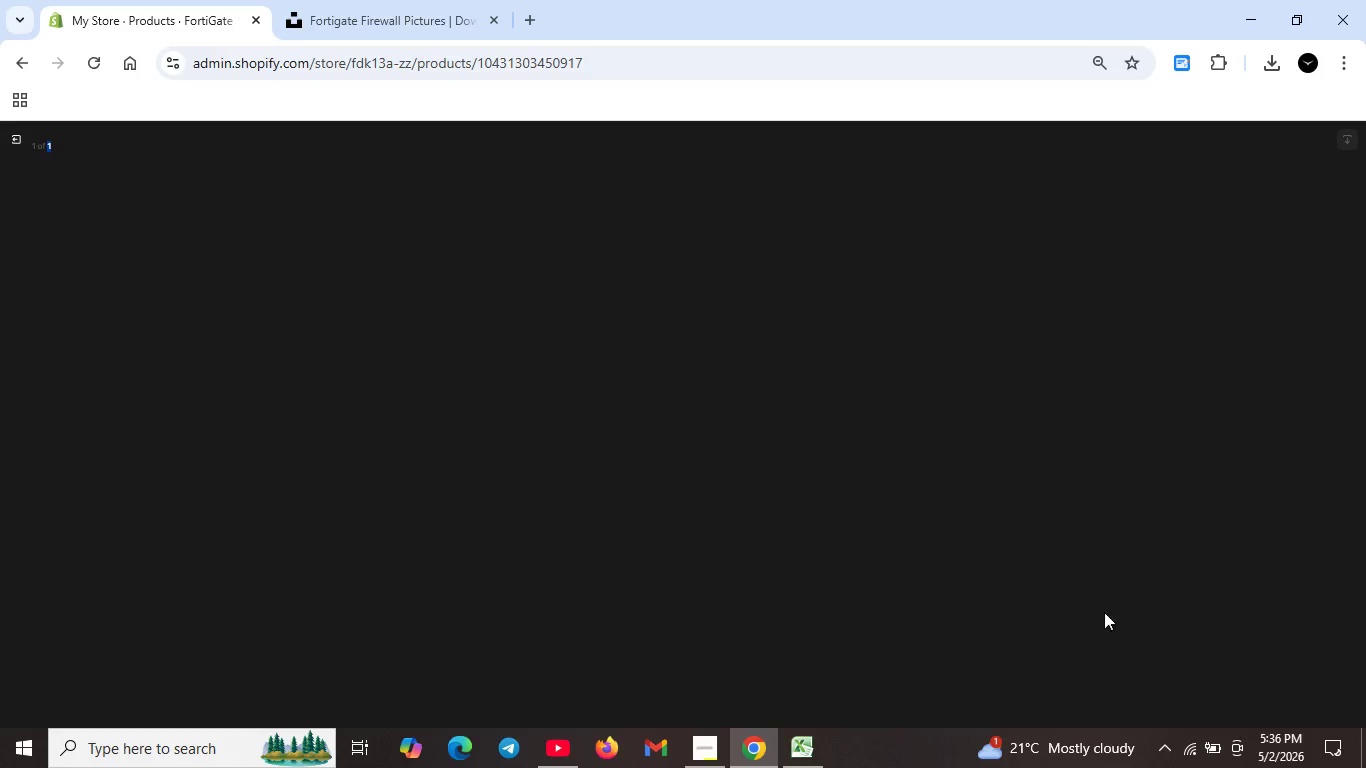 
scroll: coordinate [144, 433], scroll_direction: down, amount: 36.0
 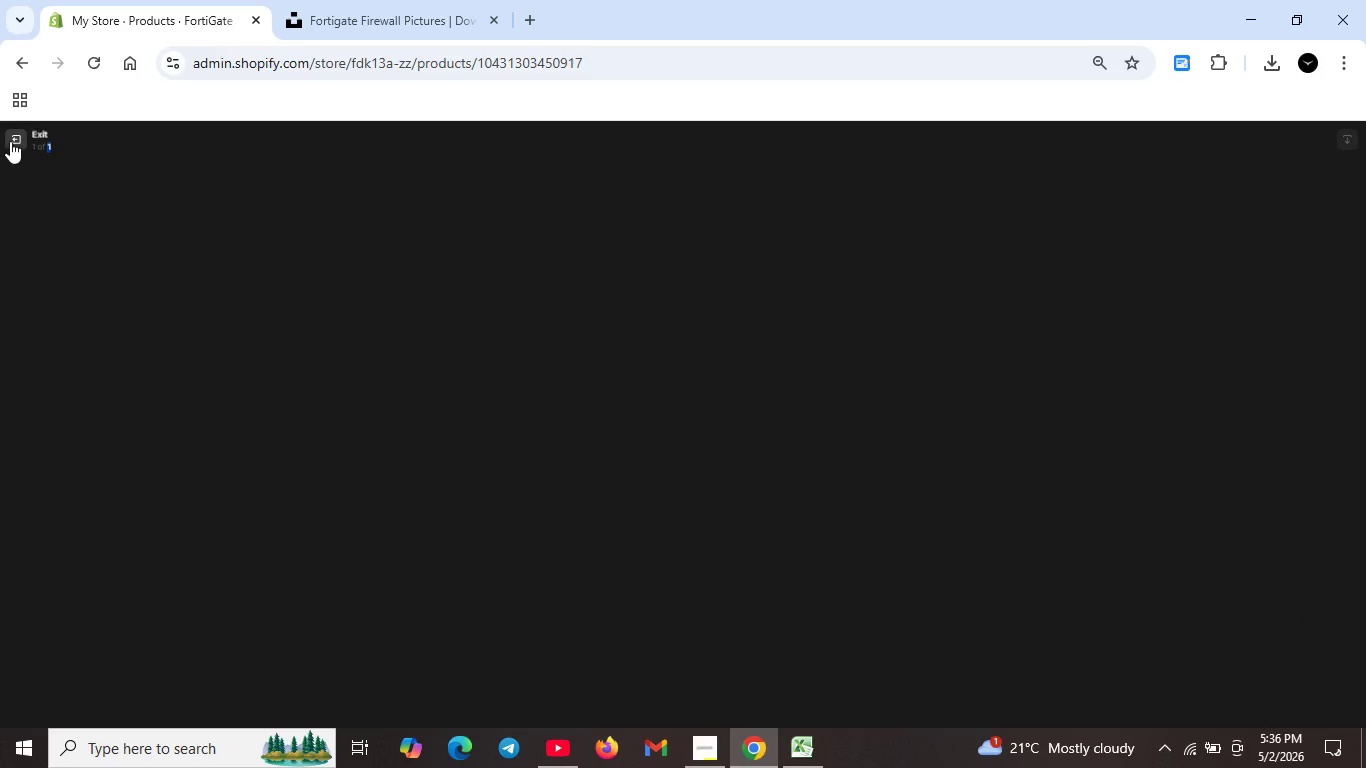 
left_click([11, 138])
 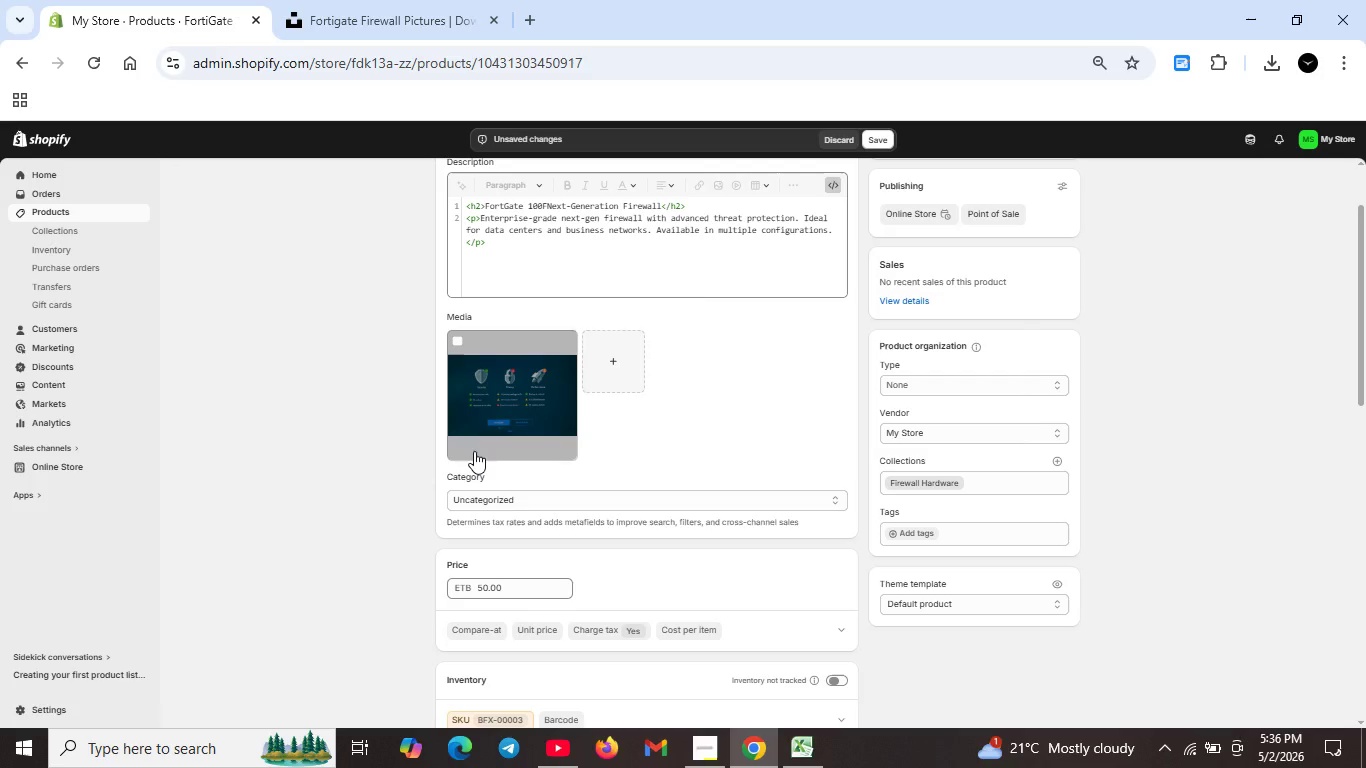 
scroll: coordinate [523, 467], scroll_direction: down, amount: 9.0
 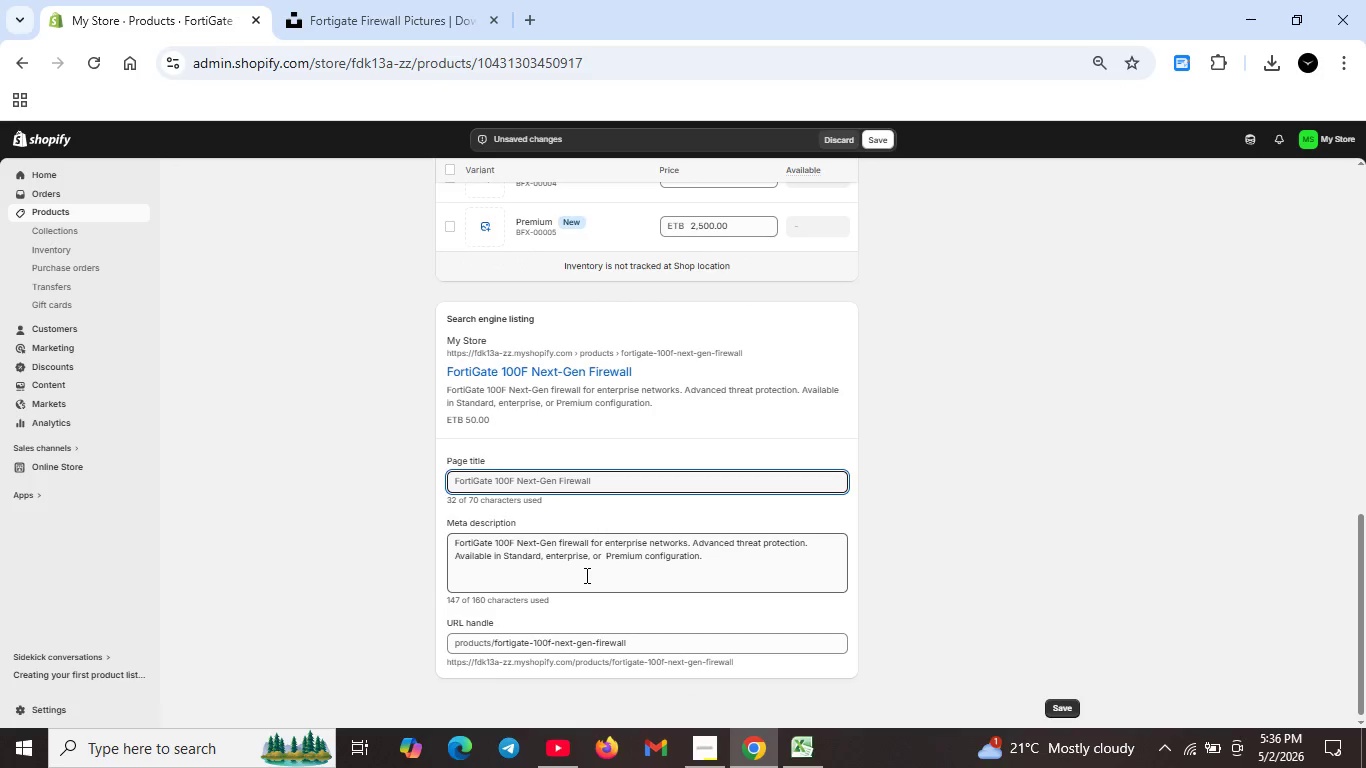 
scroll: coordinate [559, 556], scroll_direction: up, amount: 5.0
 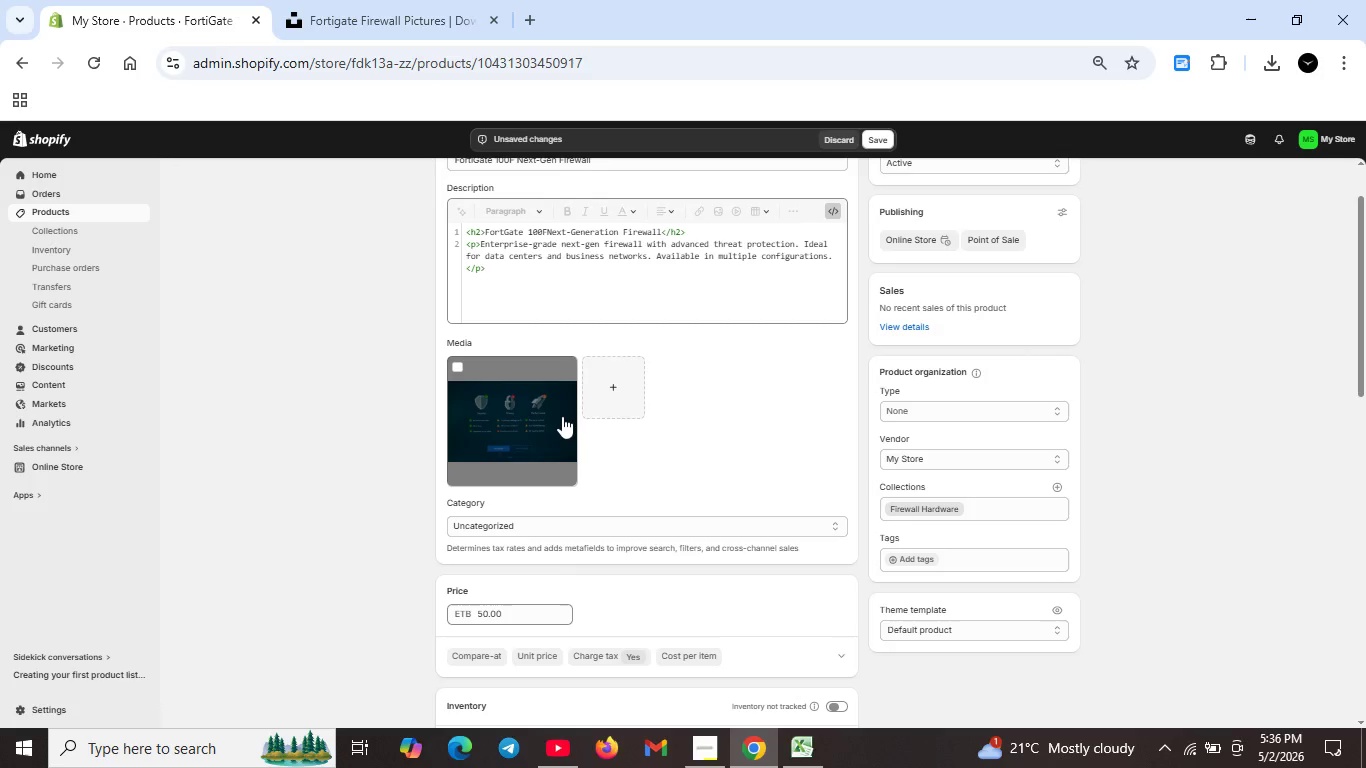 
double_click([561, 416])
 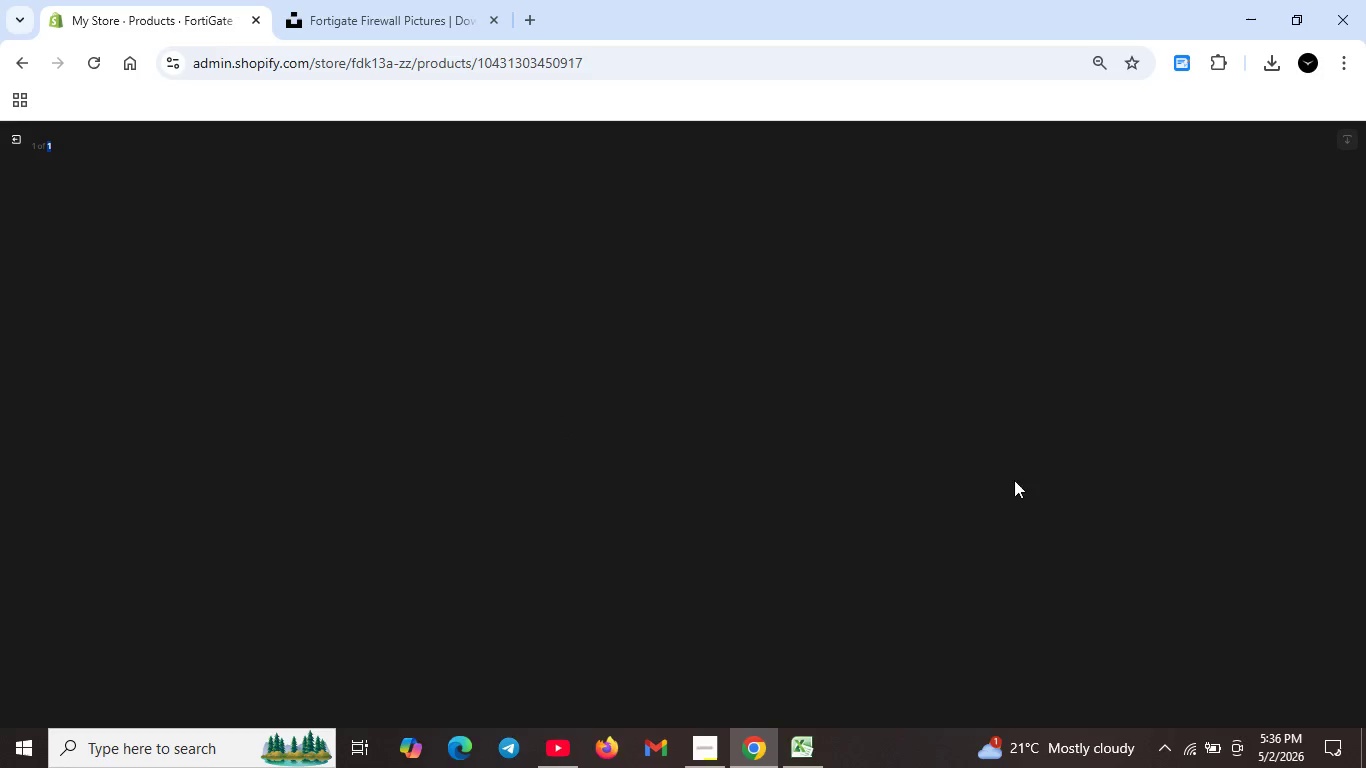 
scroll: coordinate [777, 469], scroll_direction: down, amount: 11.0
 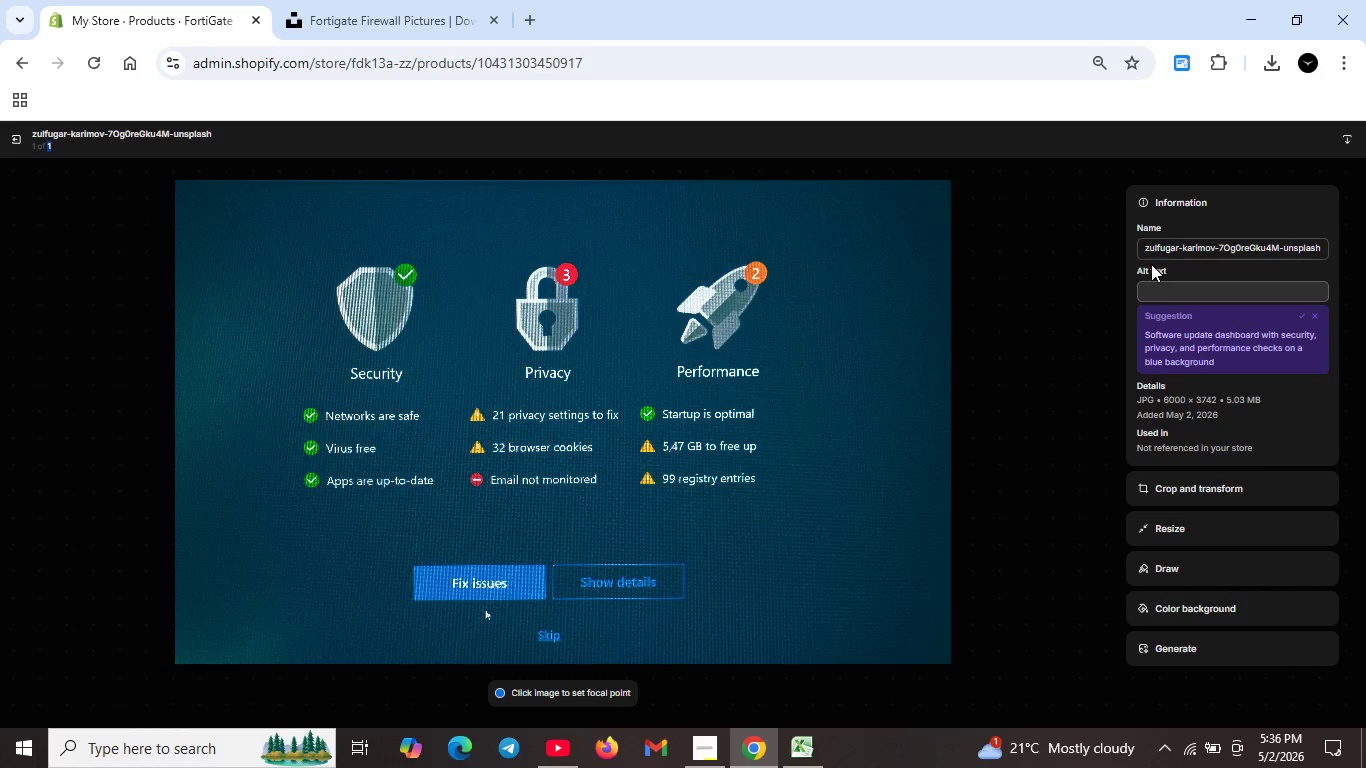 
left_click([1160, 279])
 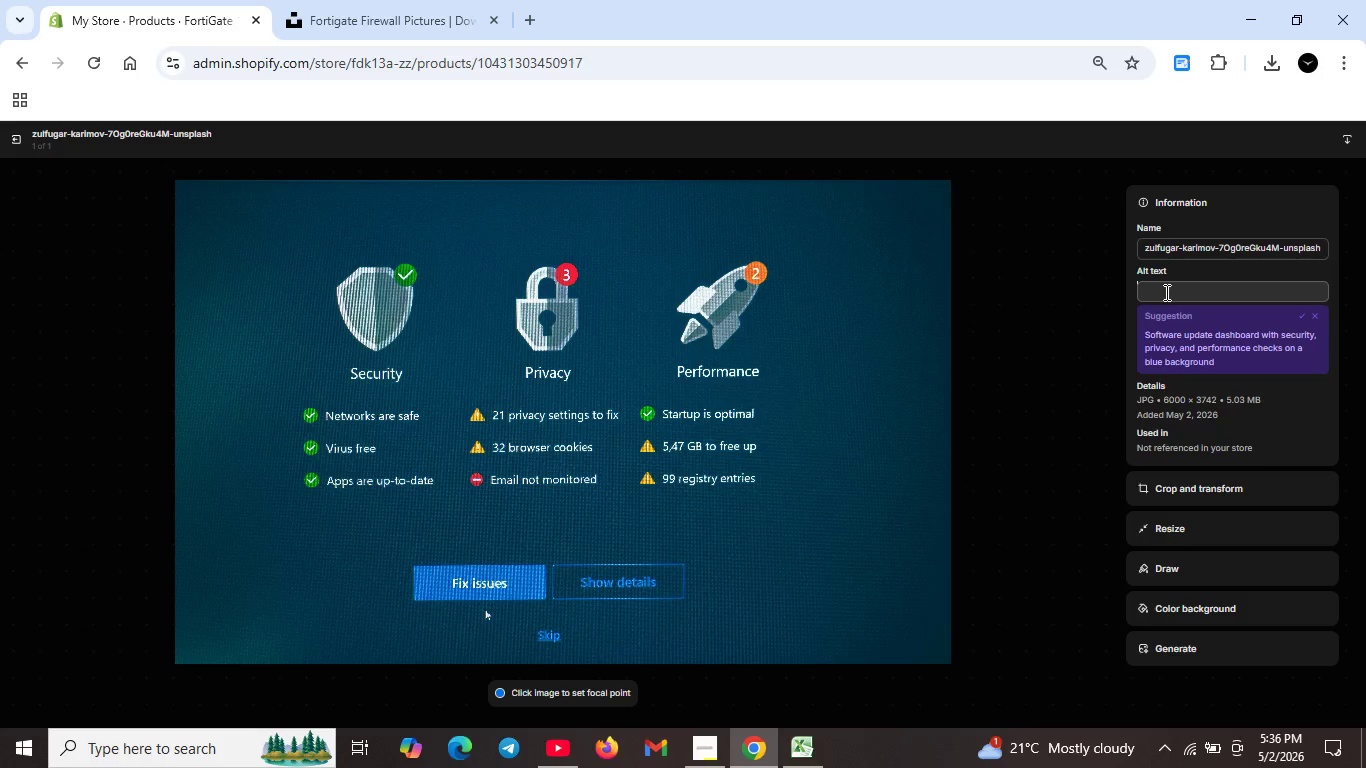 
left_click([1165, 292])
 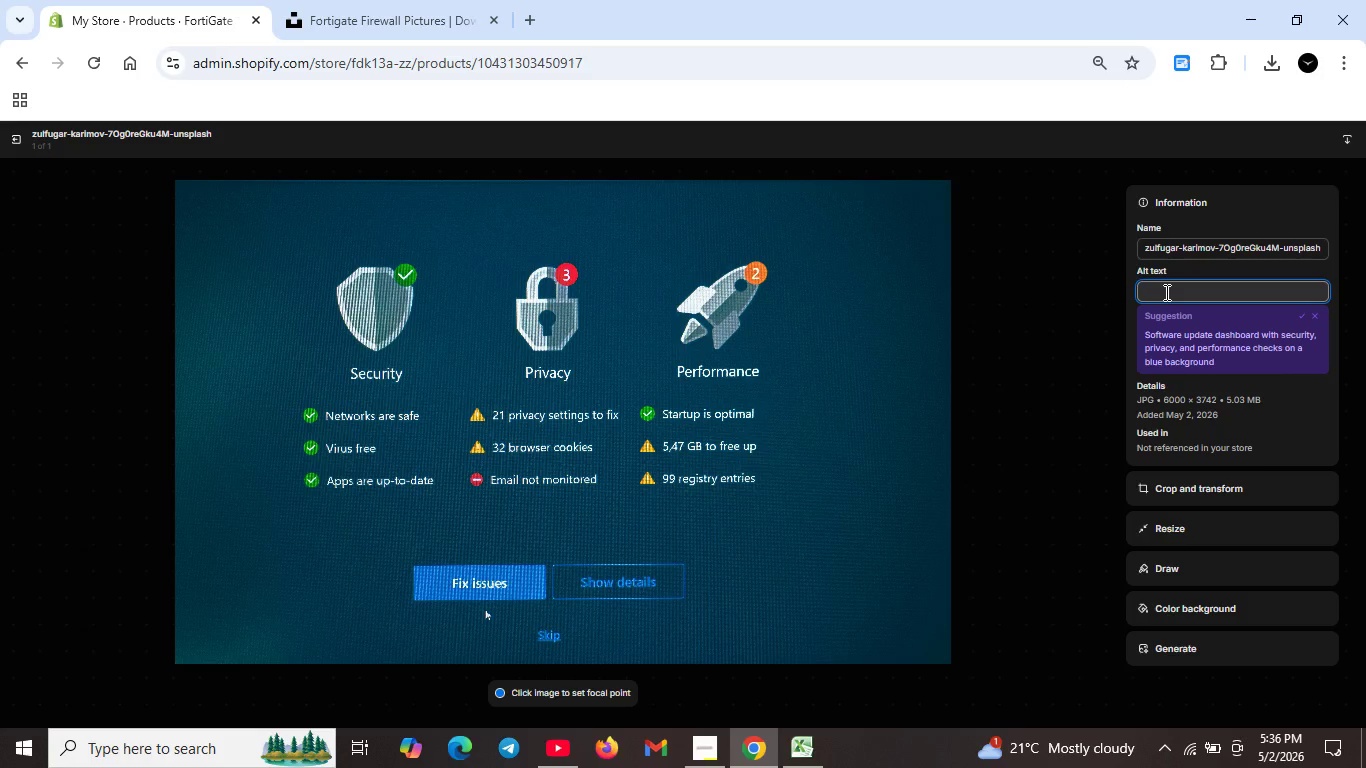 
type(Fortigate)
 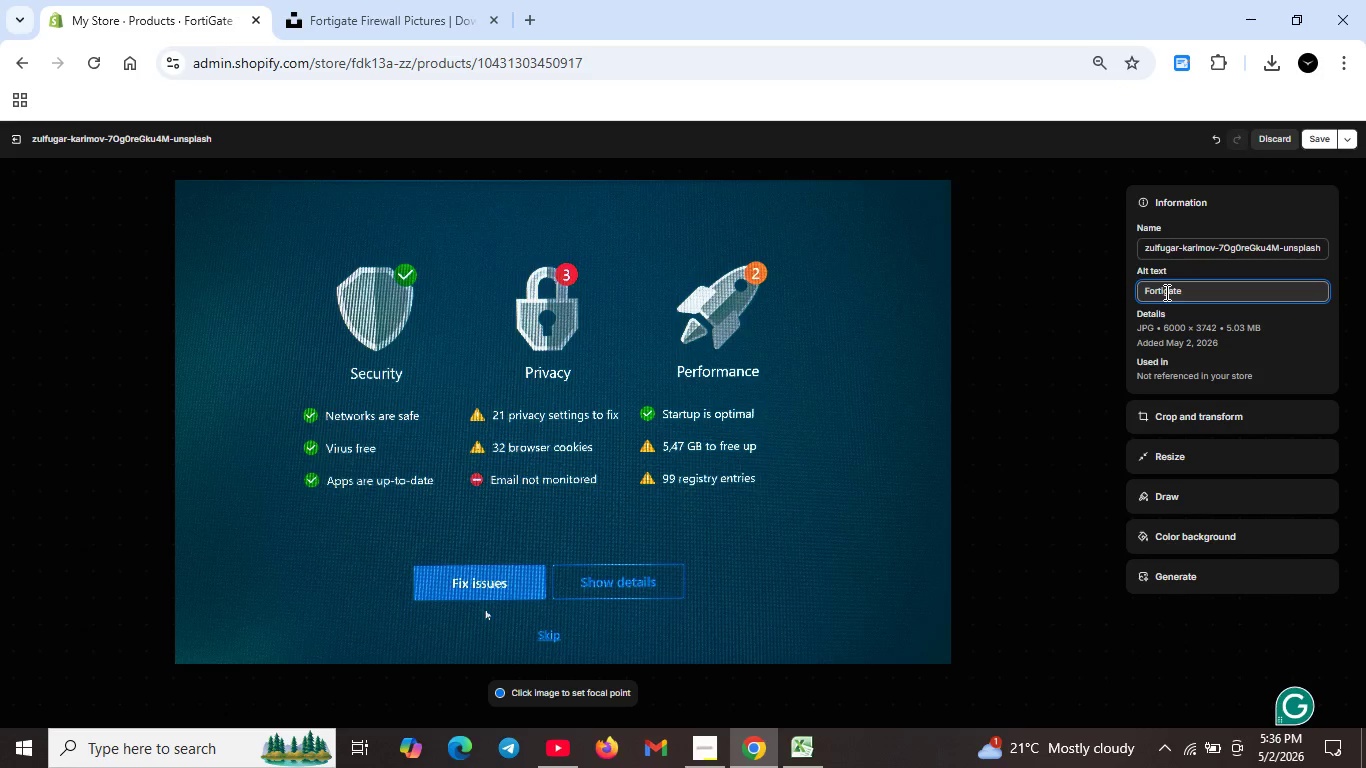 
key(ArrowLeft)
 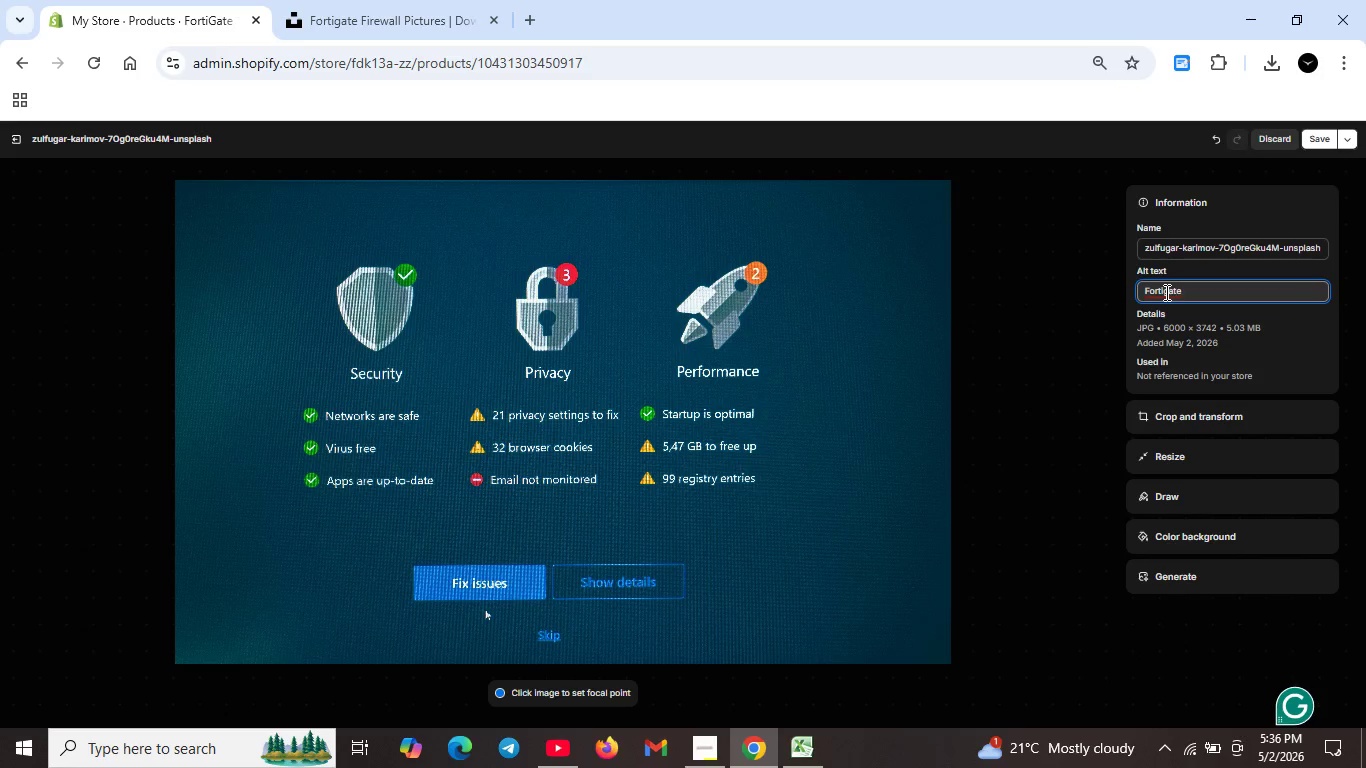 
key(ArrowLeft)
 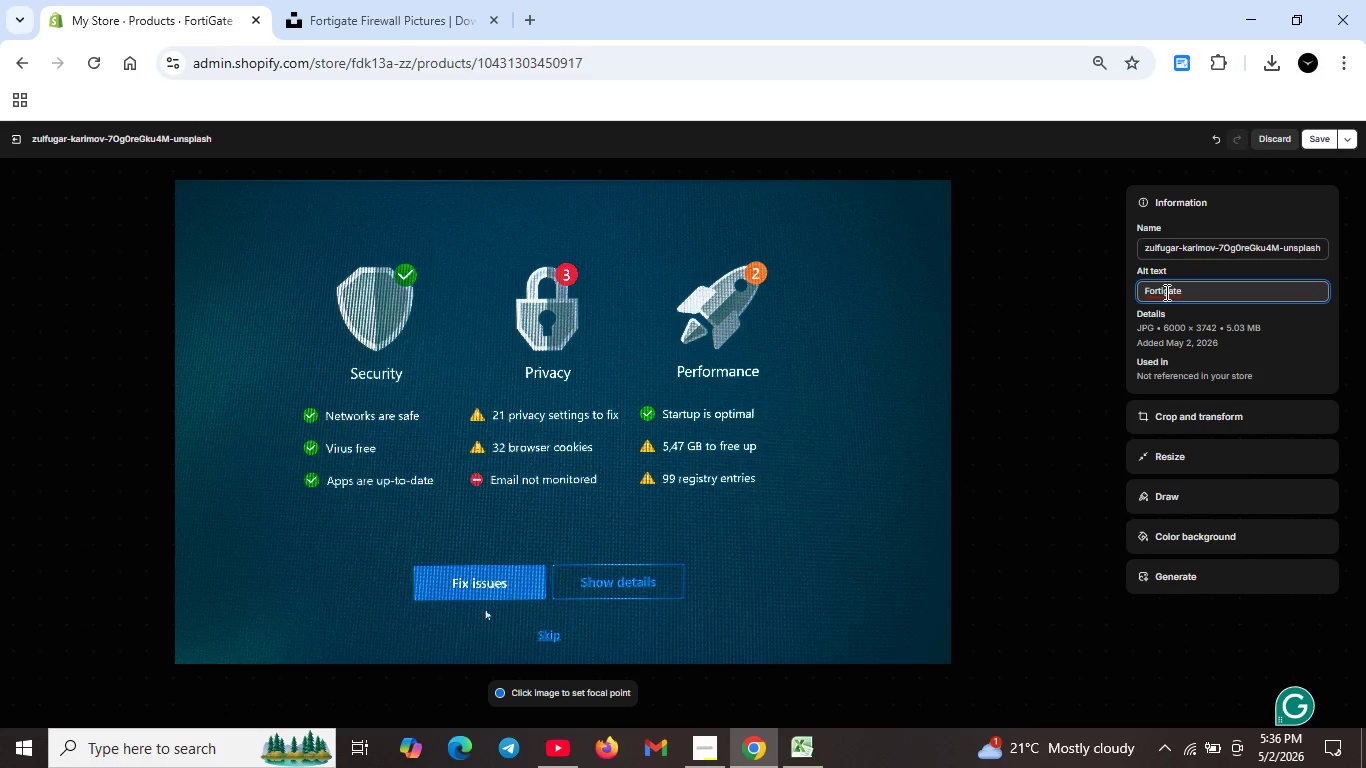 
key(ArrowLeft)
 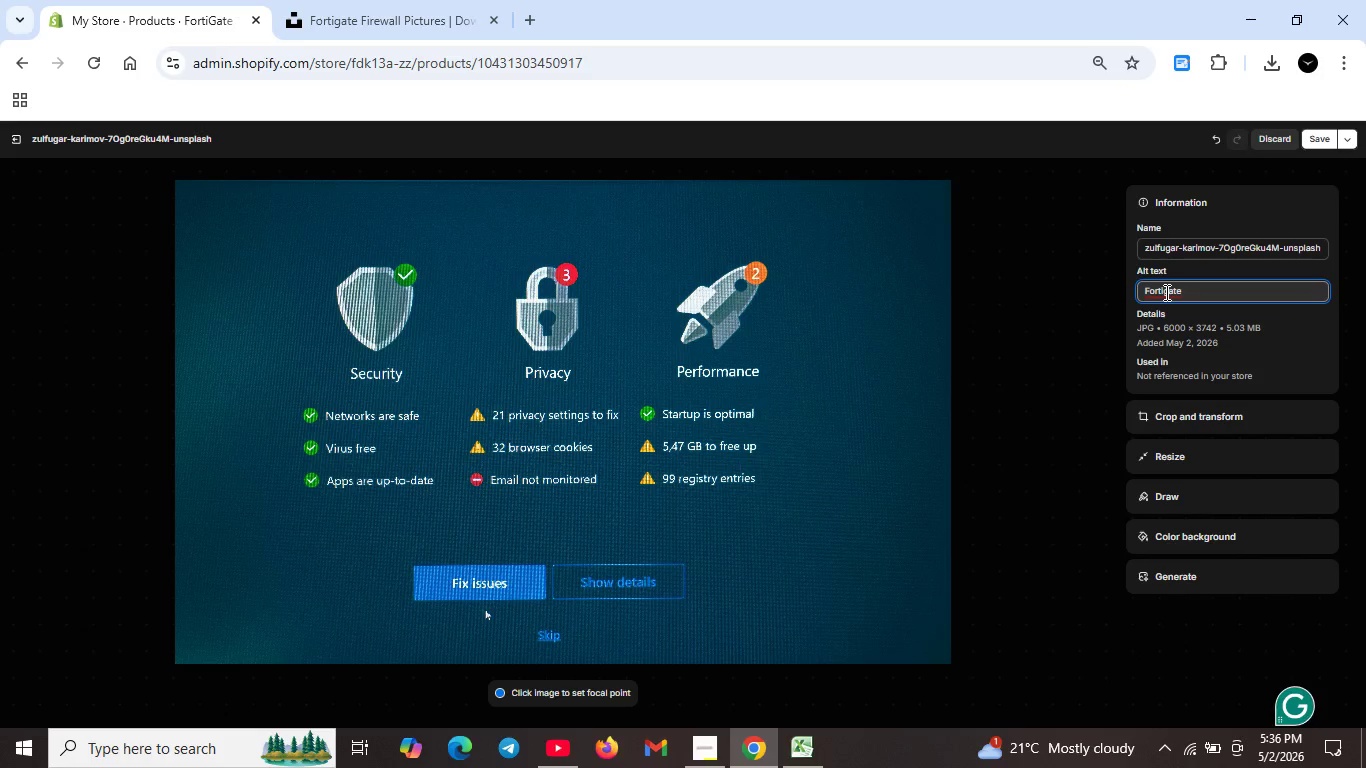 
key(Backspace)
 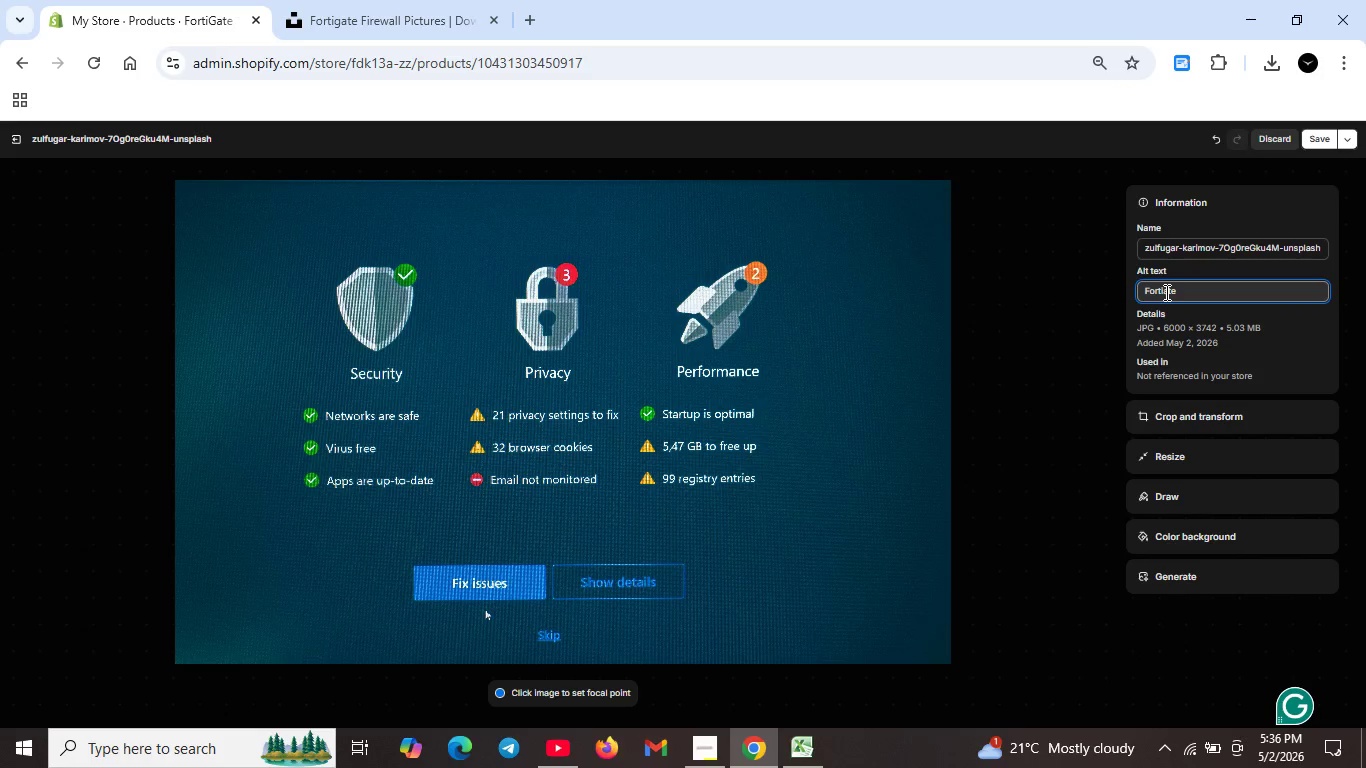 
key(CapsLock)
 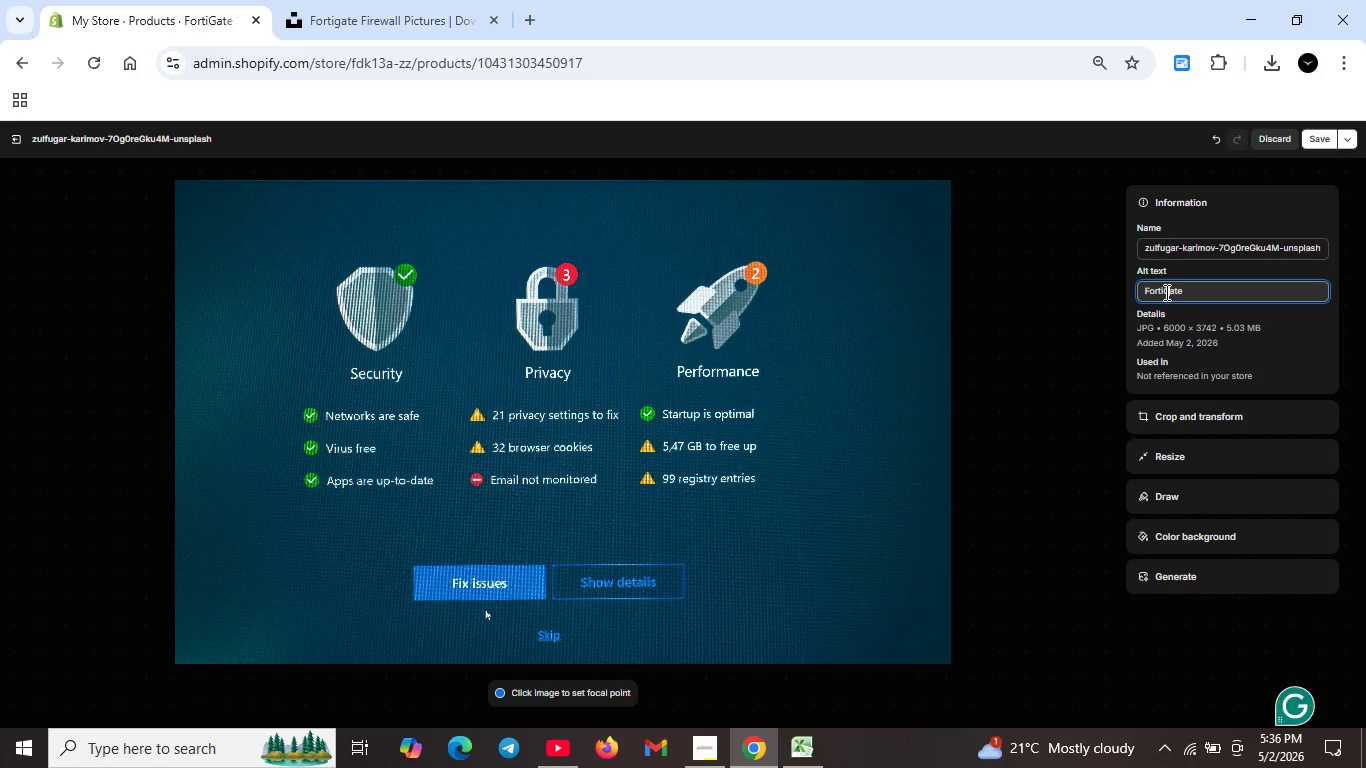 
key(G)
 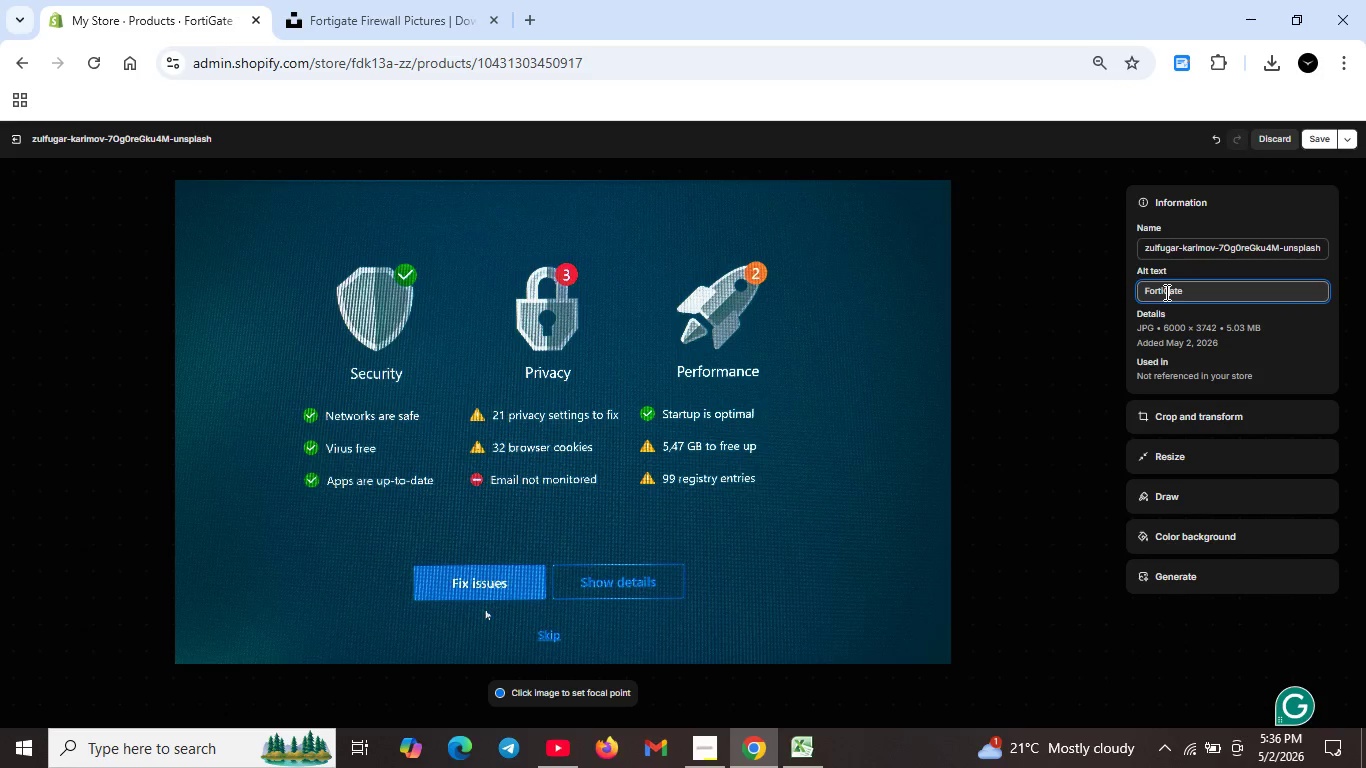 
key(CapsLock)
 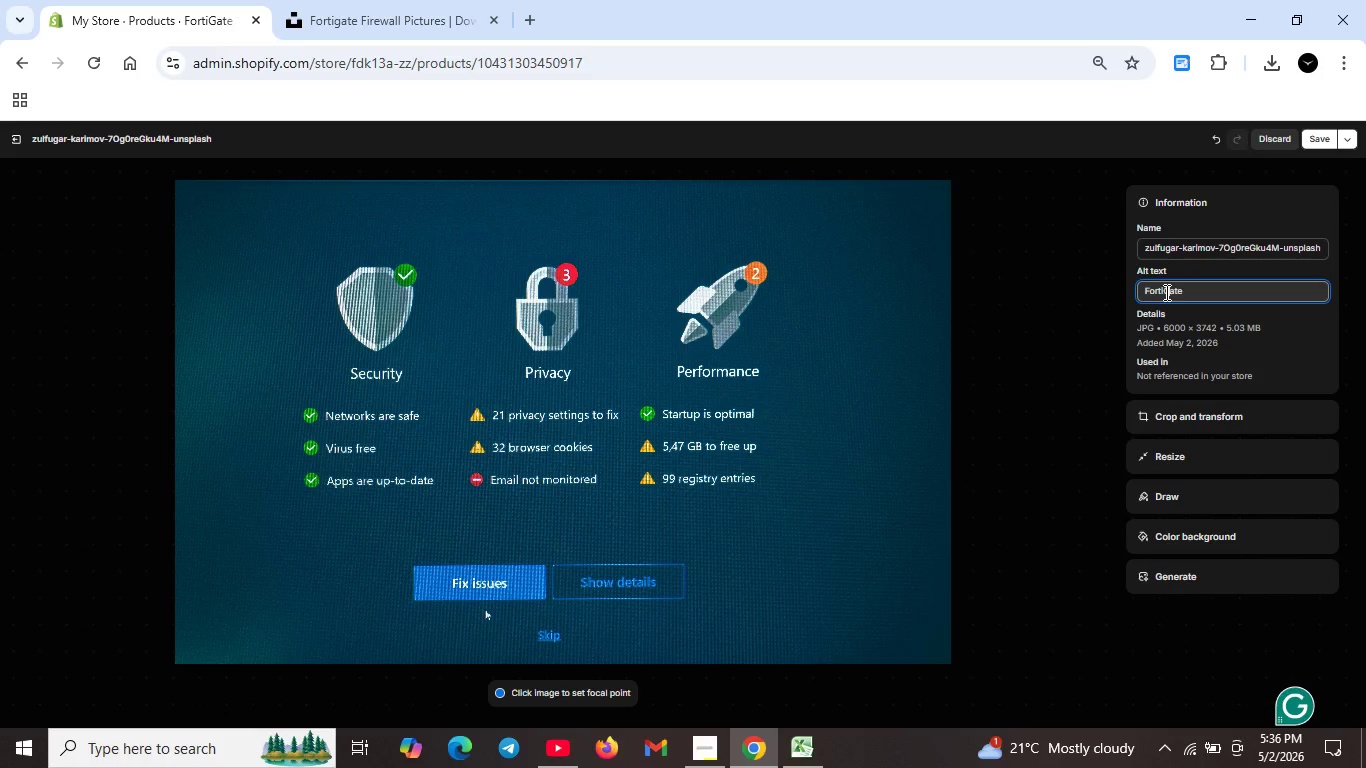 
key(ArrowRight)
 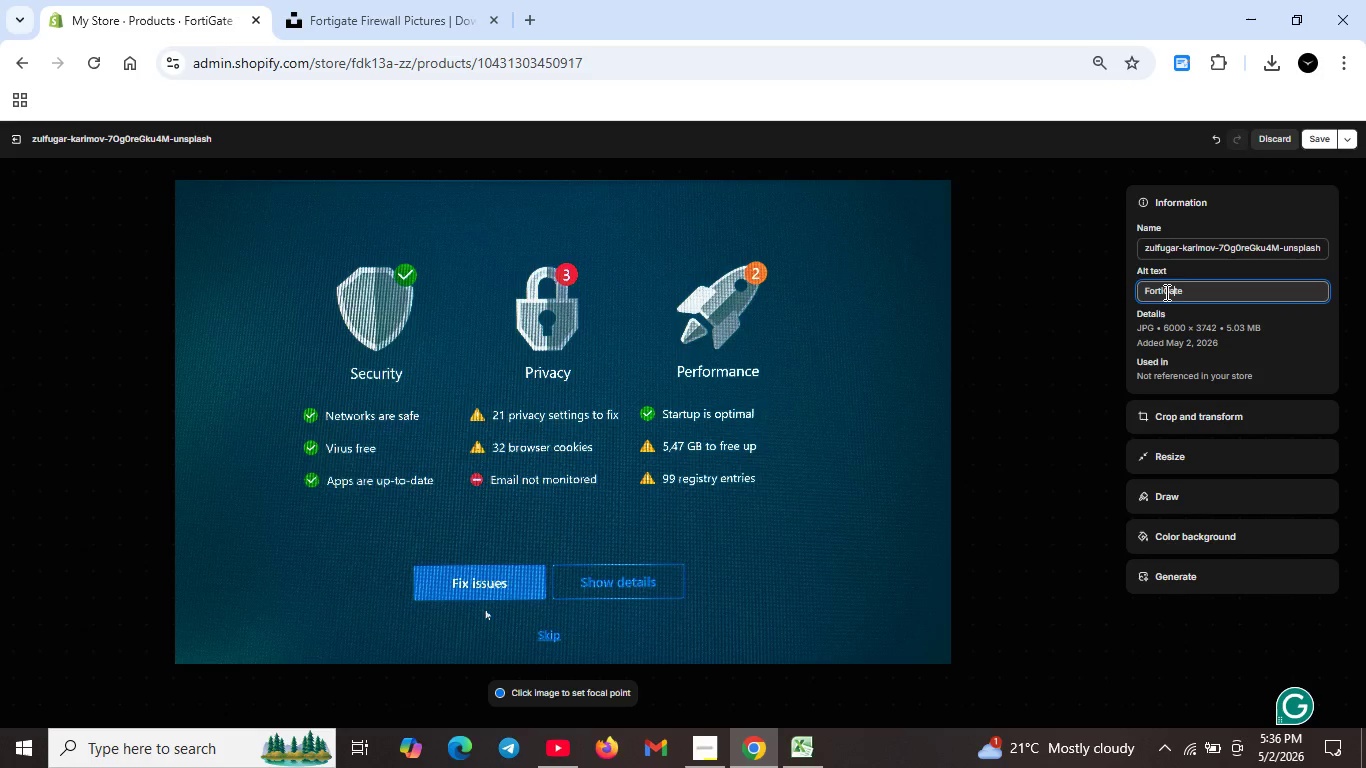 
key(ArrowRight)
 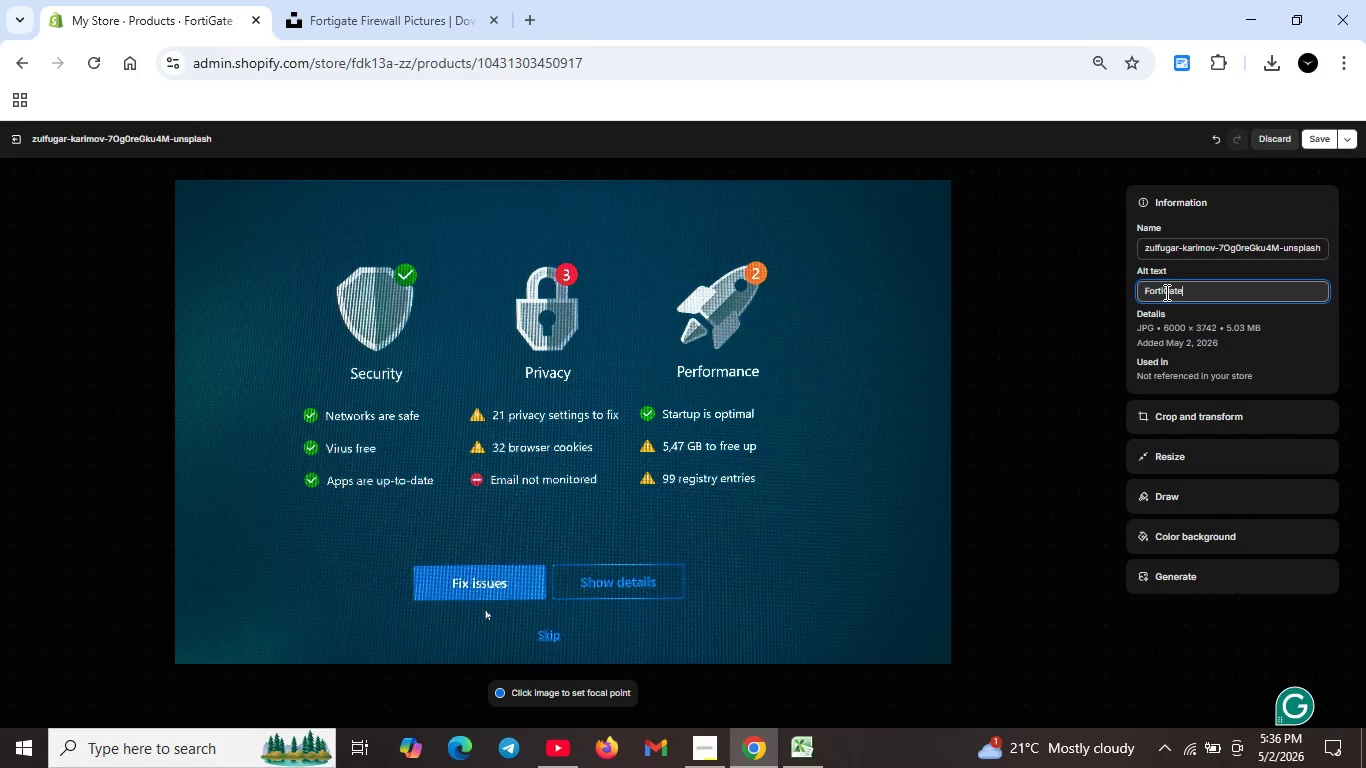 
key(ArrowRight)
 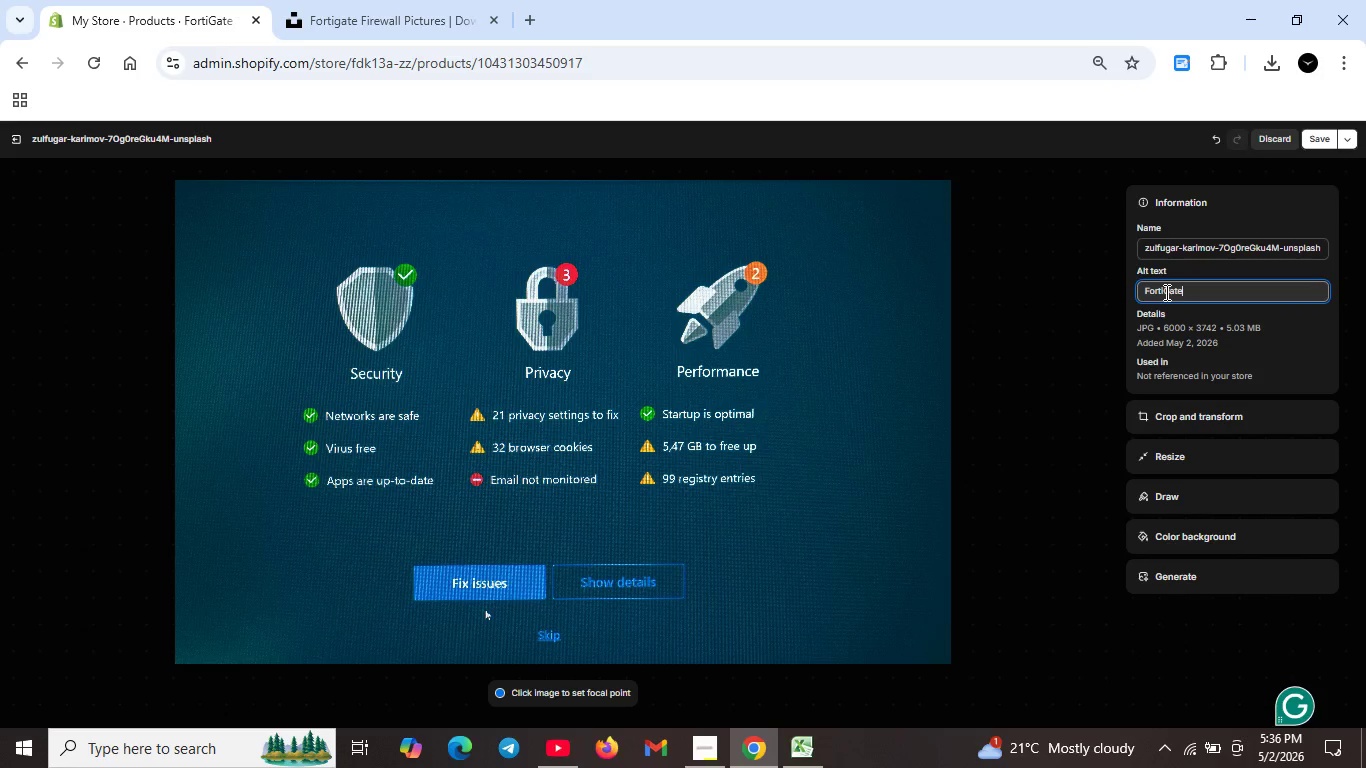 
type( 100F next-generation fira)
key(Backspace)
type(ewall installed in server rack. Enterprise netwok)
key(Backspace)
type(rk security appliance for data cenetrs.)
 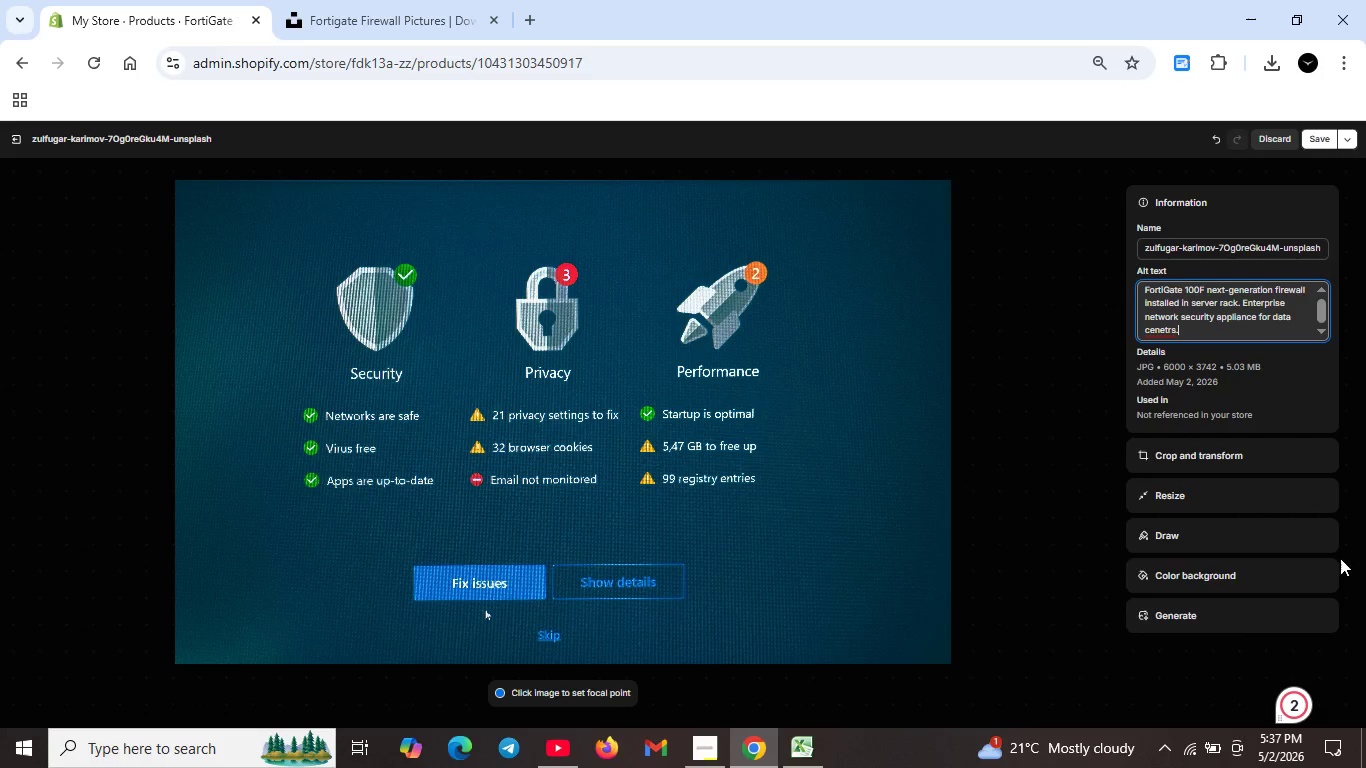 
left_click([1301, 702])
 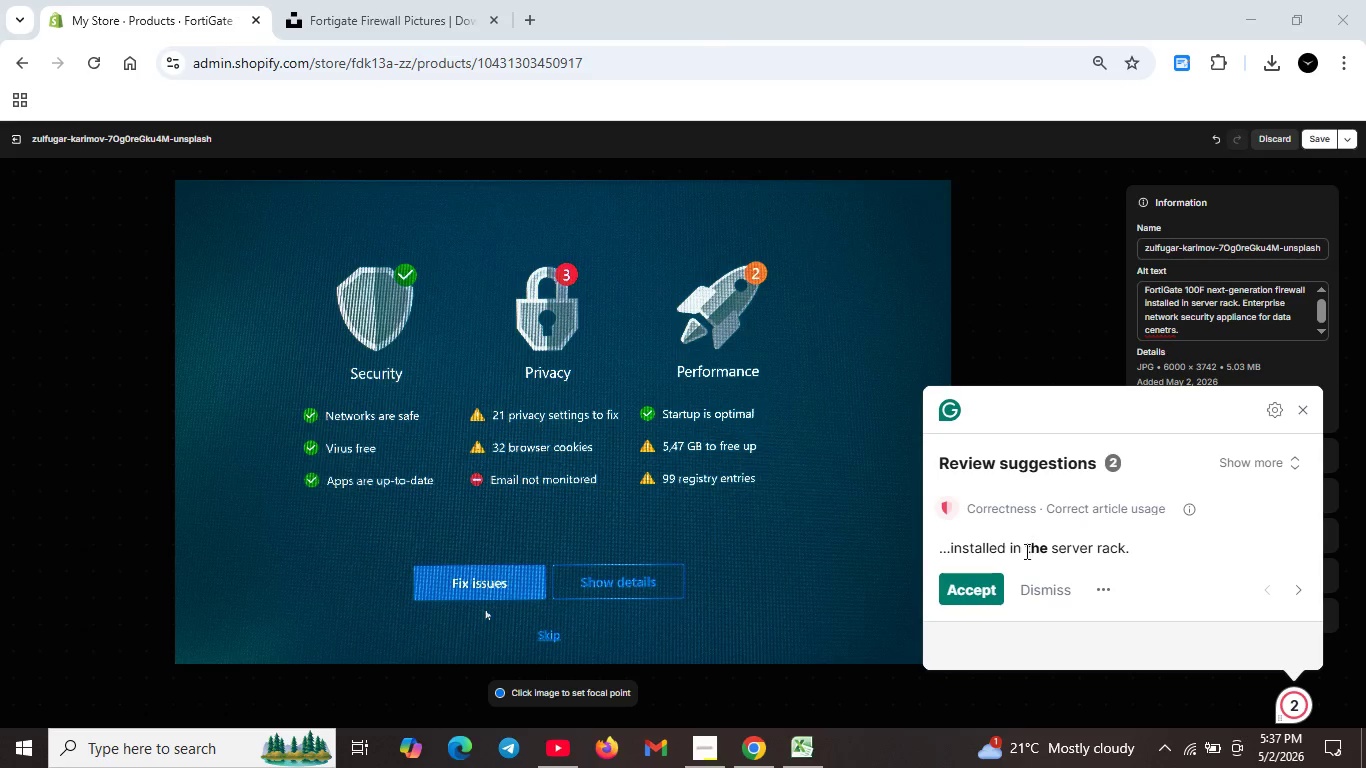 
left_click([983, 583])
 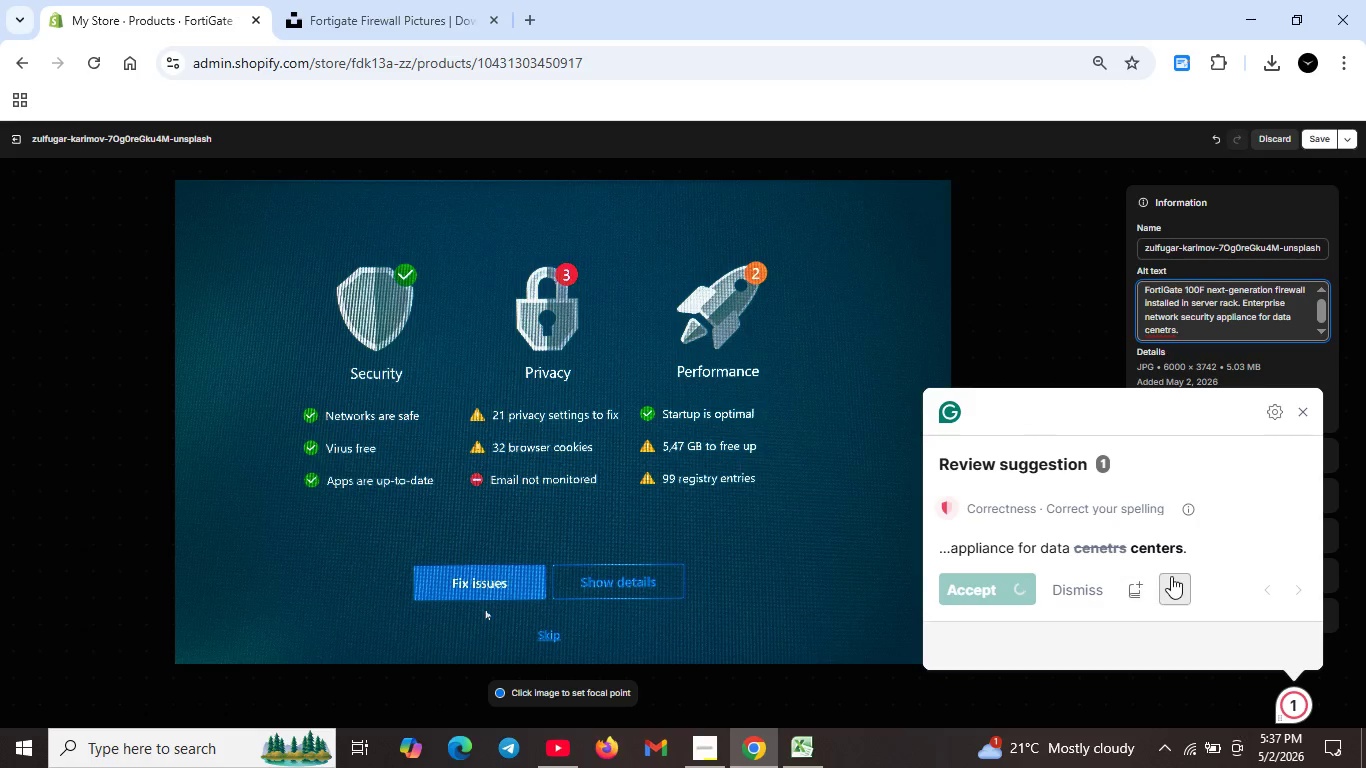 
key(Unknown)
 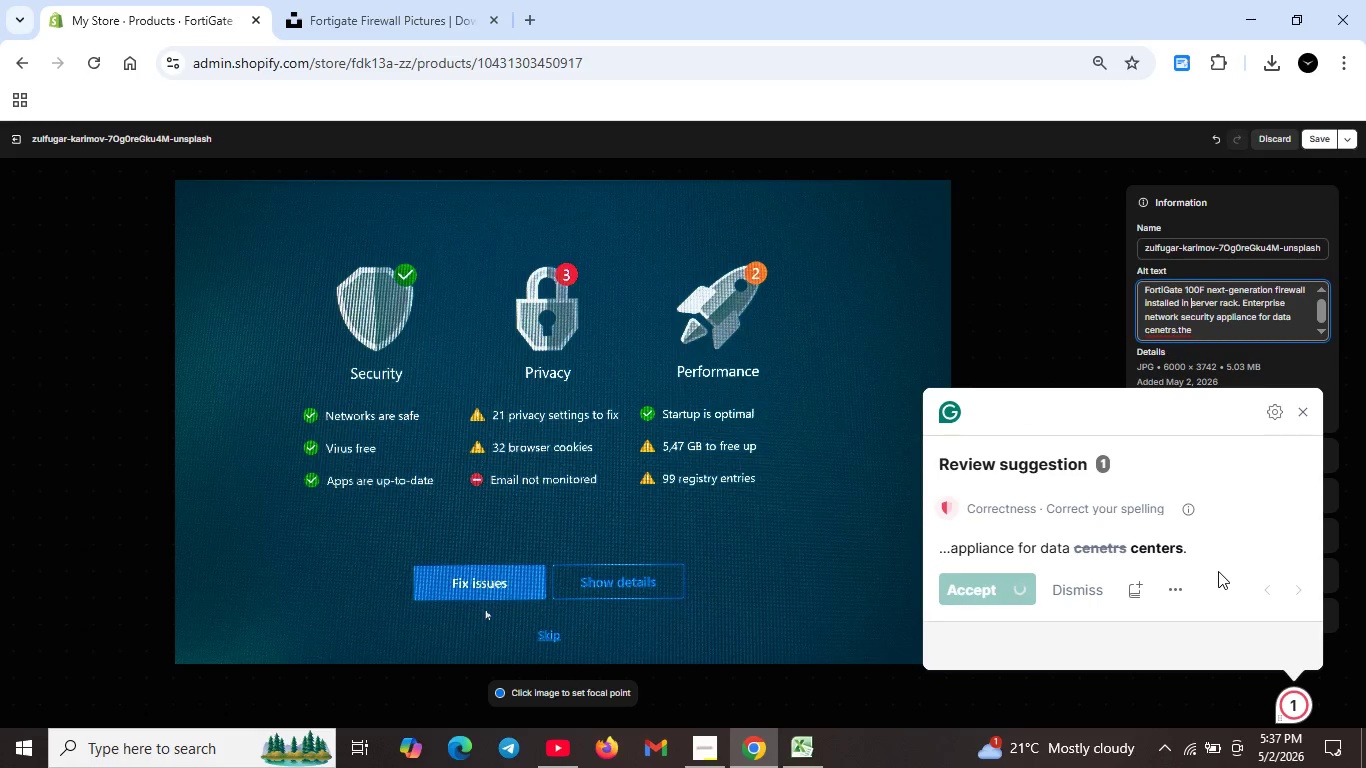 
key(Unknown)
 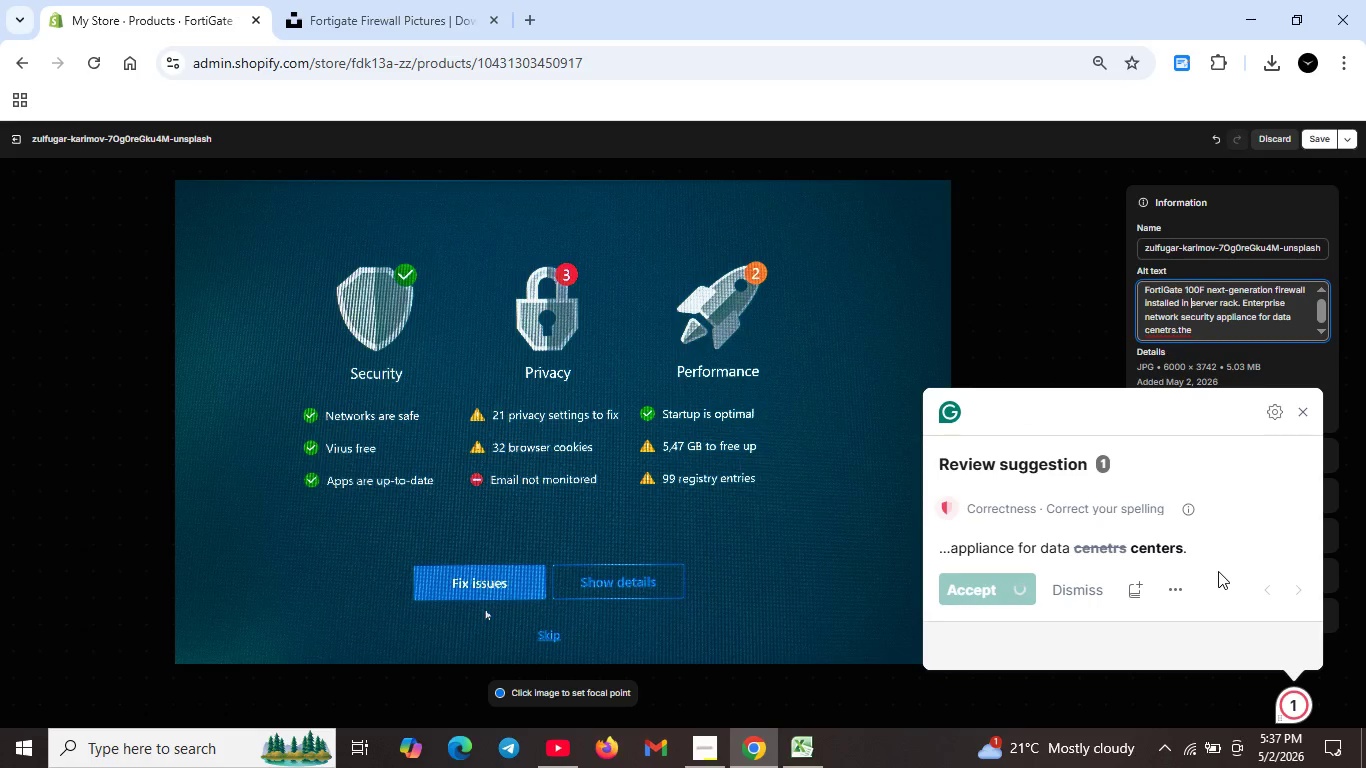 
key(Unknown)
 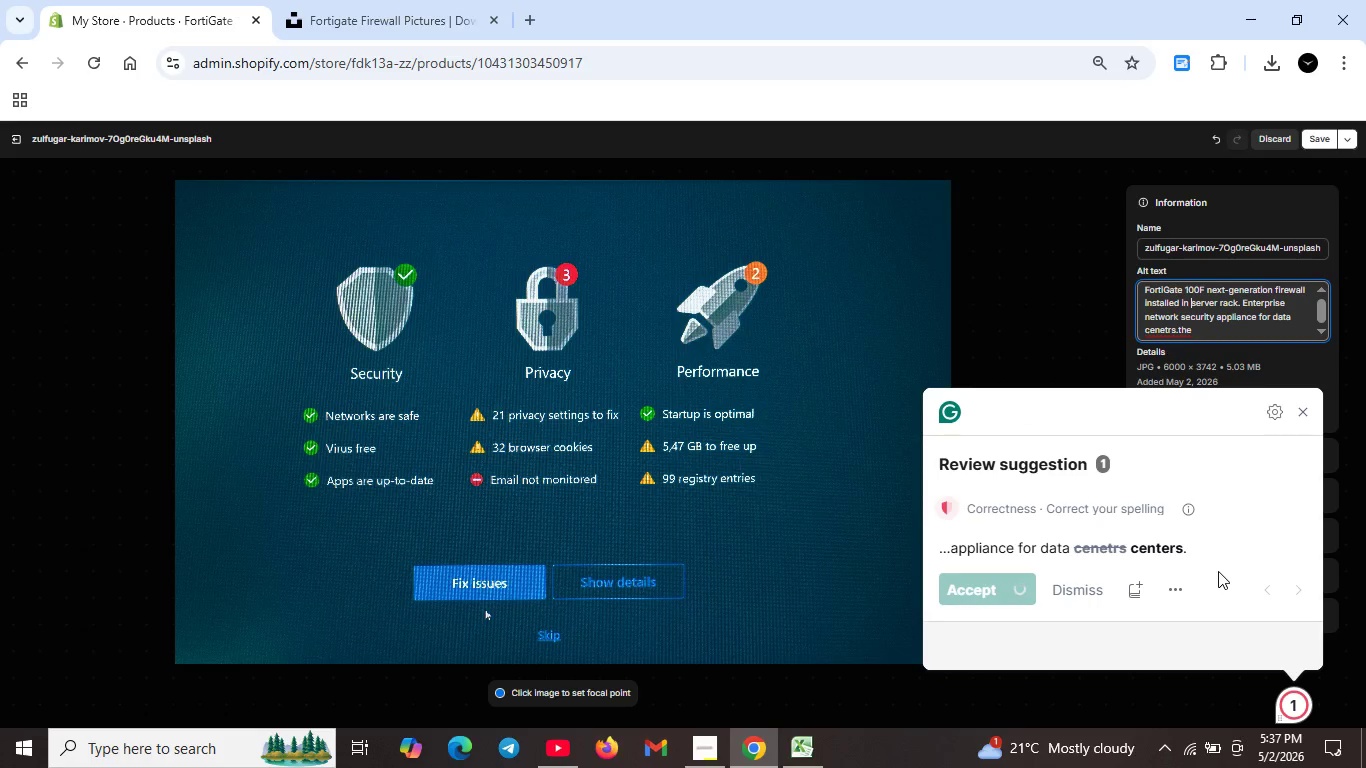 
key(Unknown)
 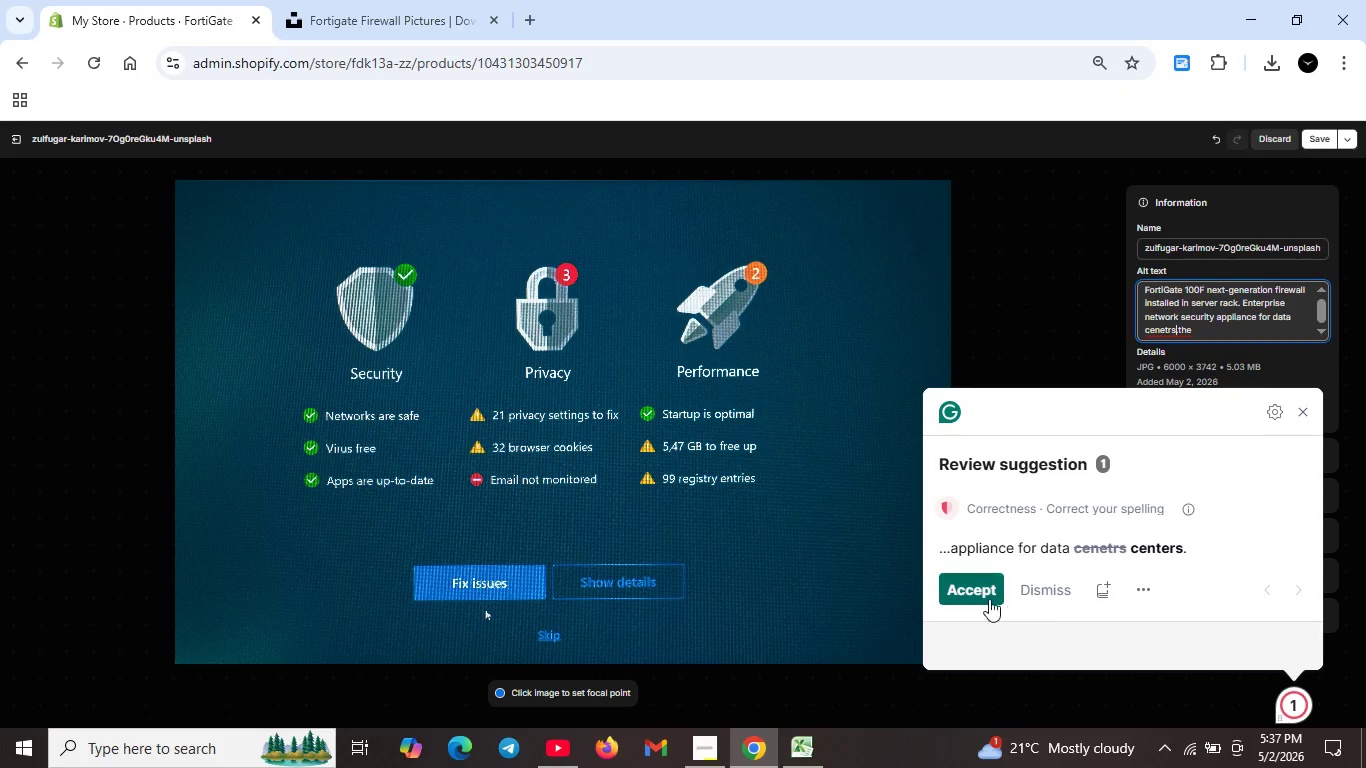 
left_click([972, 596])
 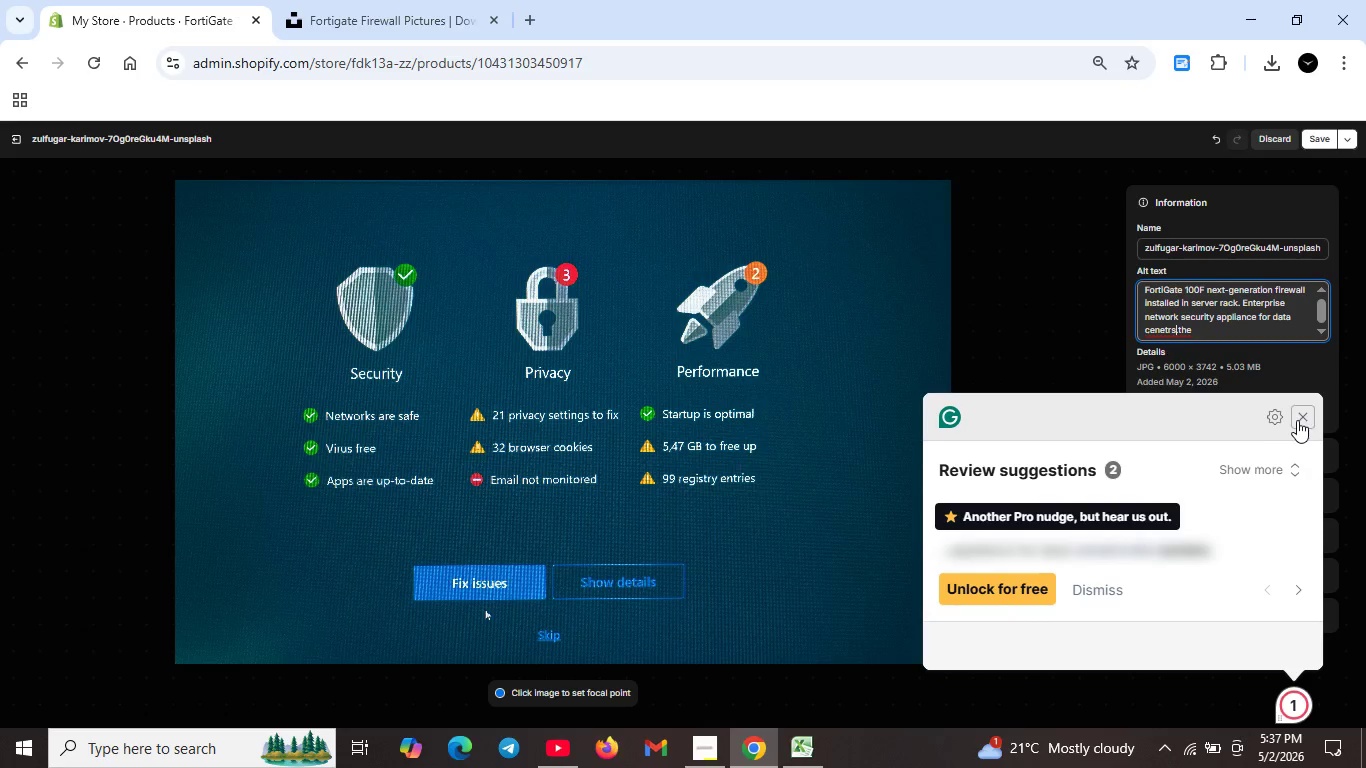 
left_click([1299, 420])
 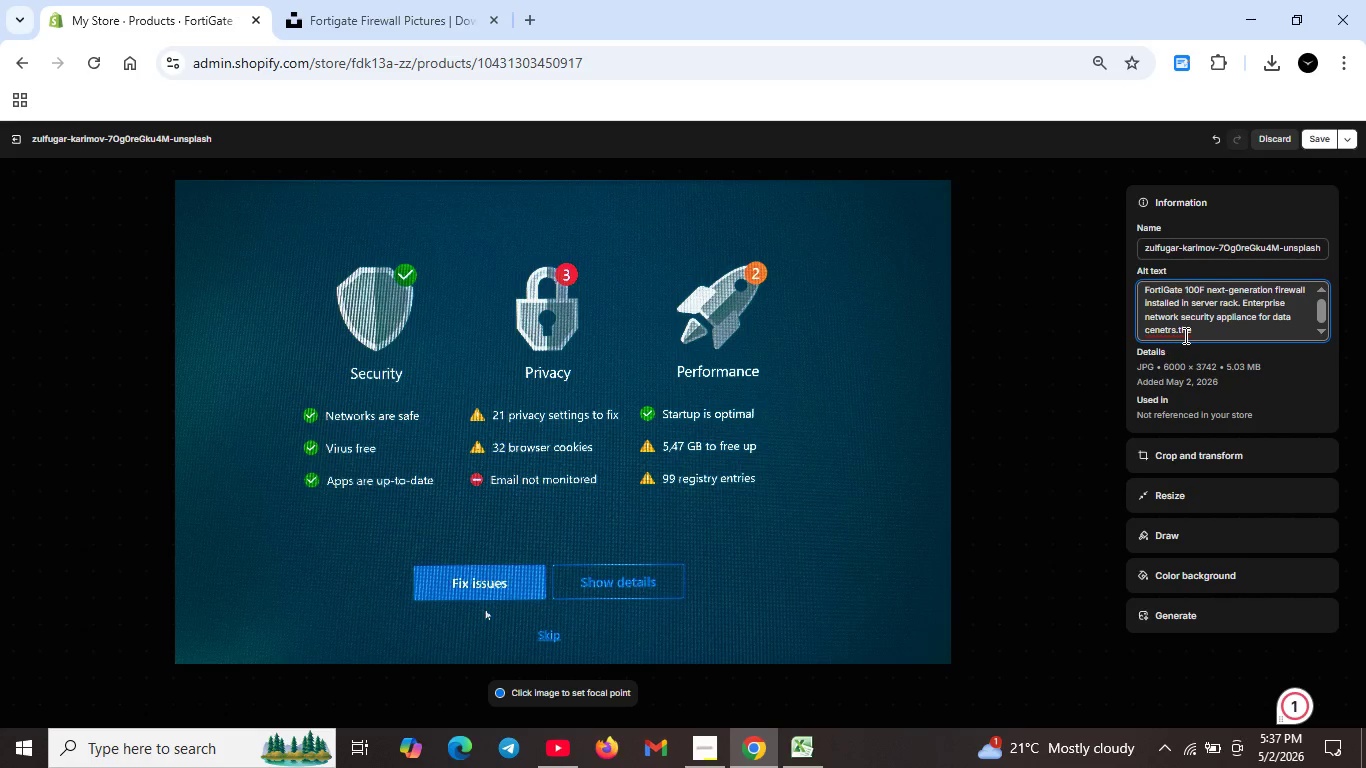 
left_click([1184, 335])
 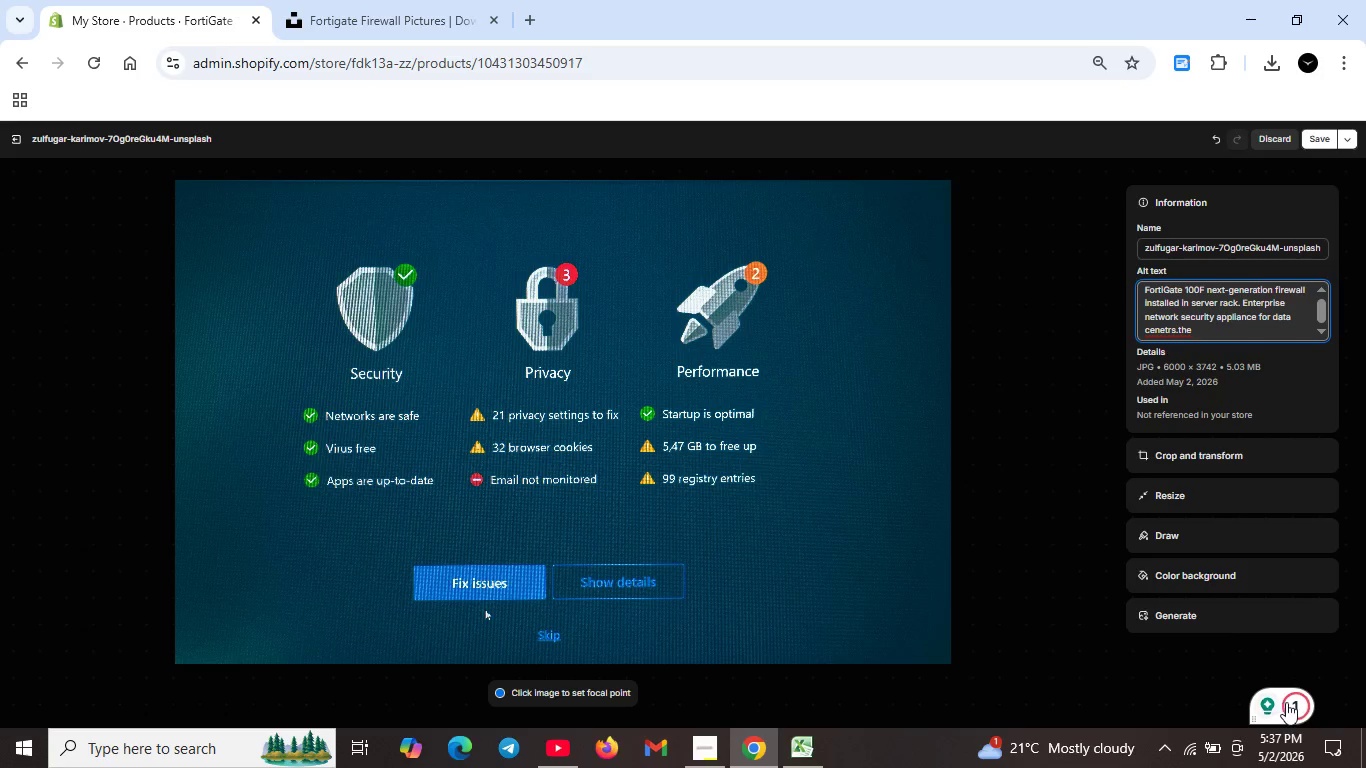 
left_click([1295, 702])
 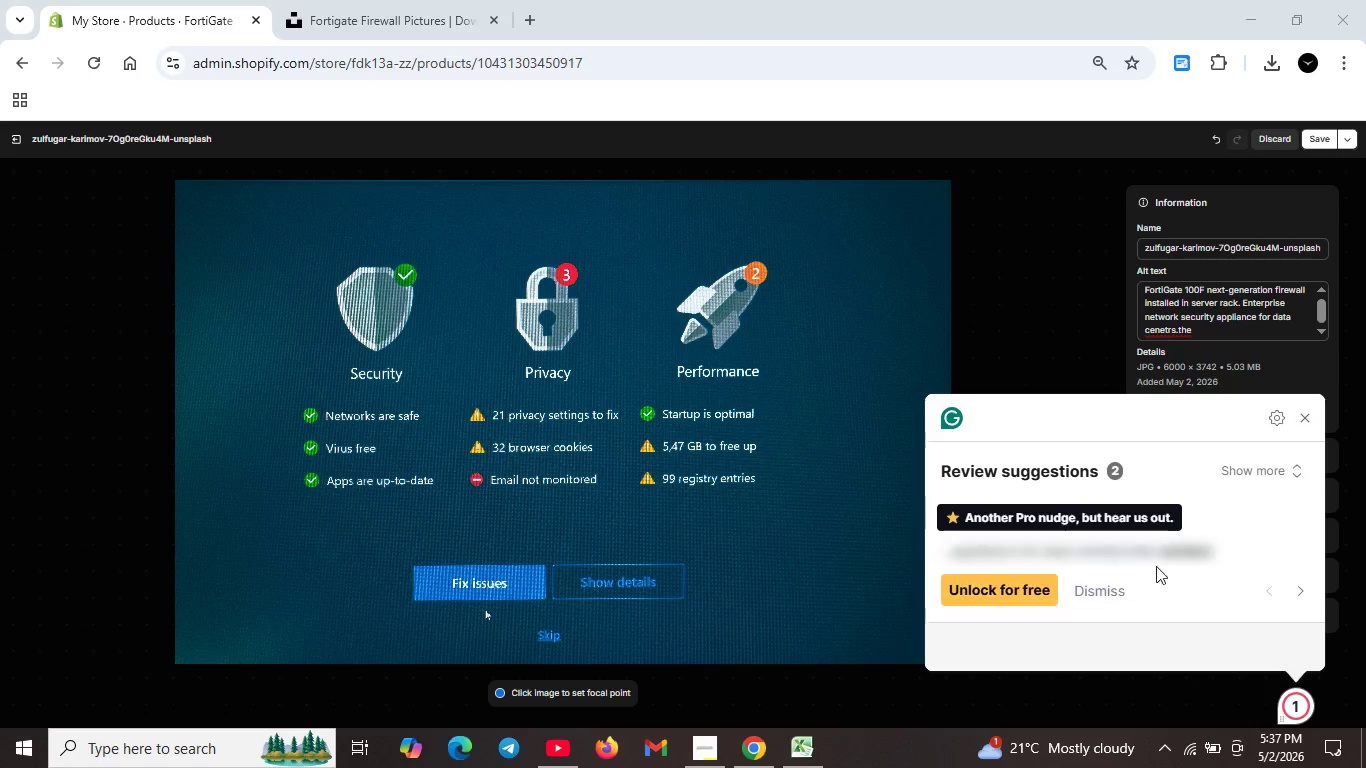 
scroll: coordinate [1200, 562], scroll_direction: down, amount: 3.0
 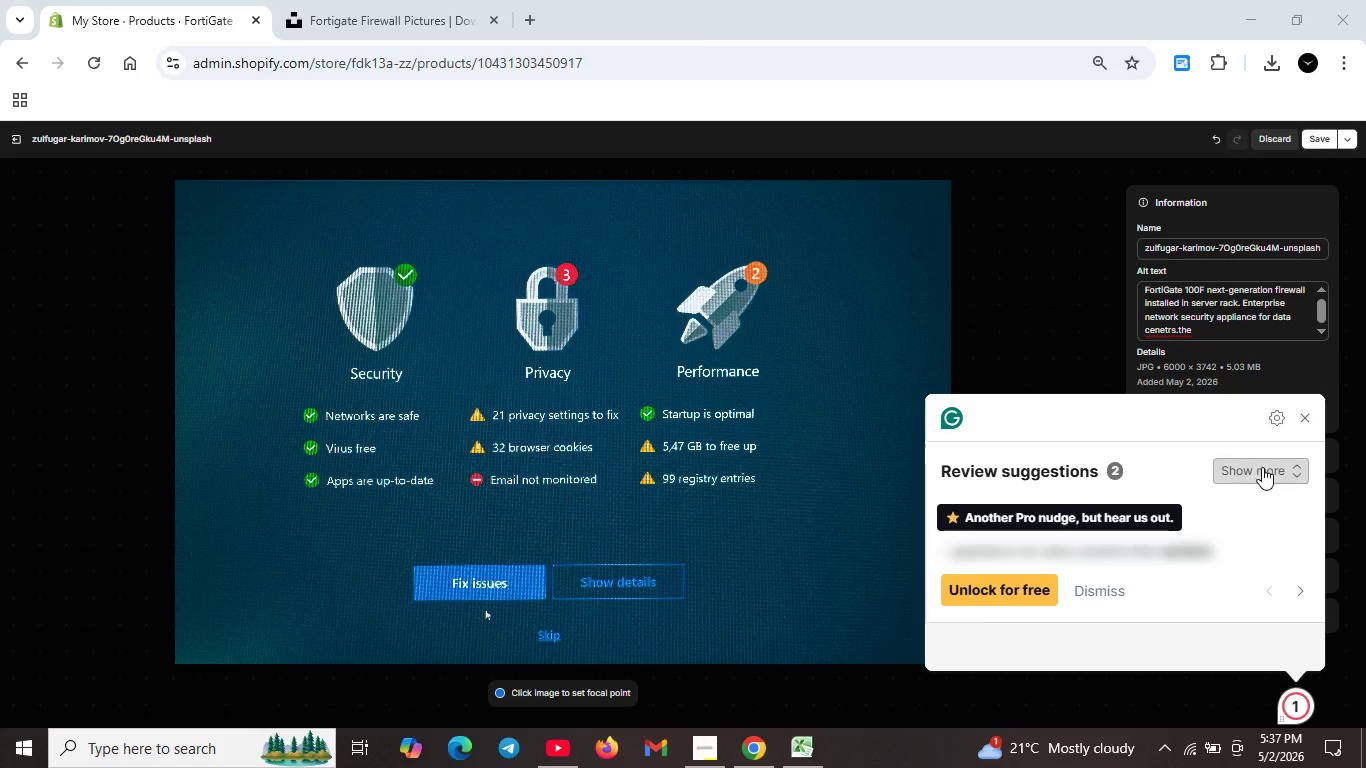 
left_click([1262, 467])
 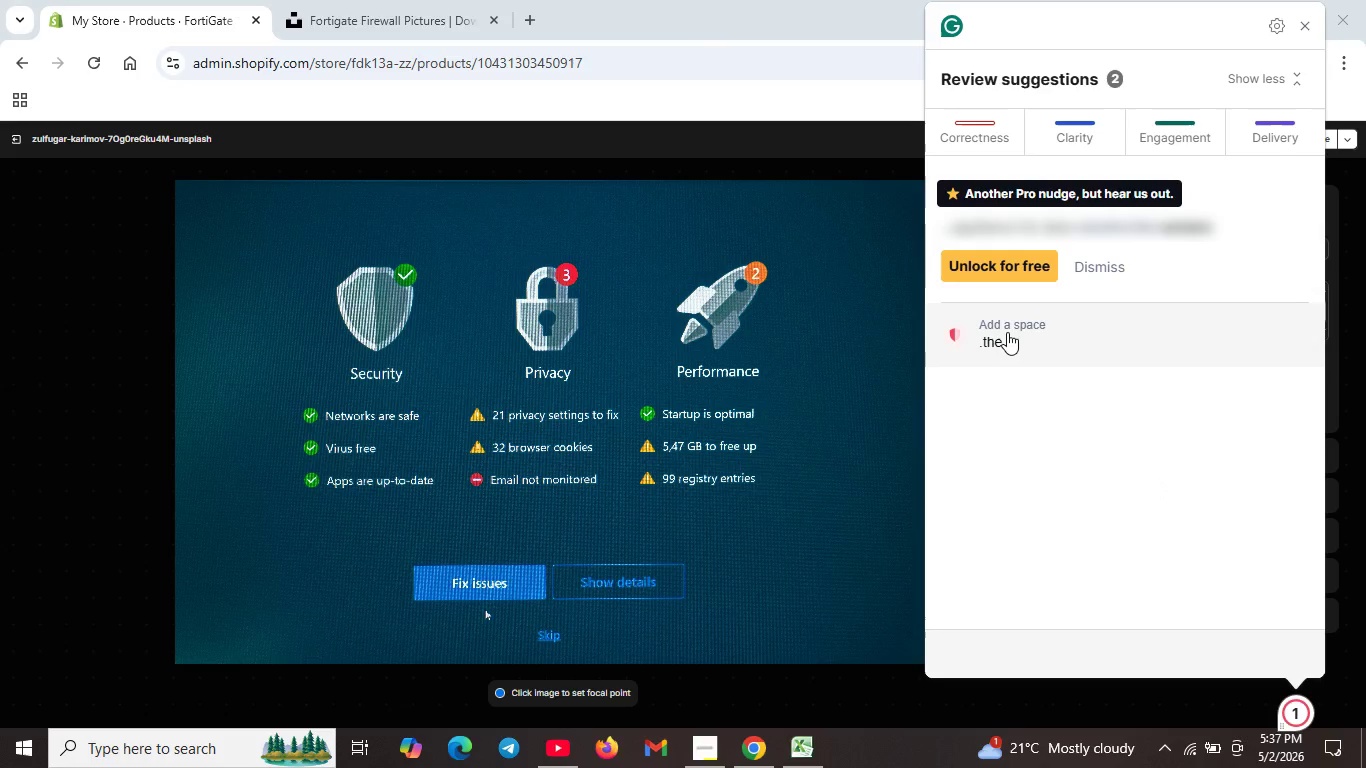 
left_click([1007, 332])
 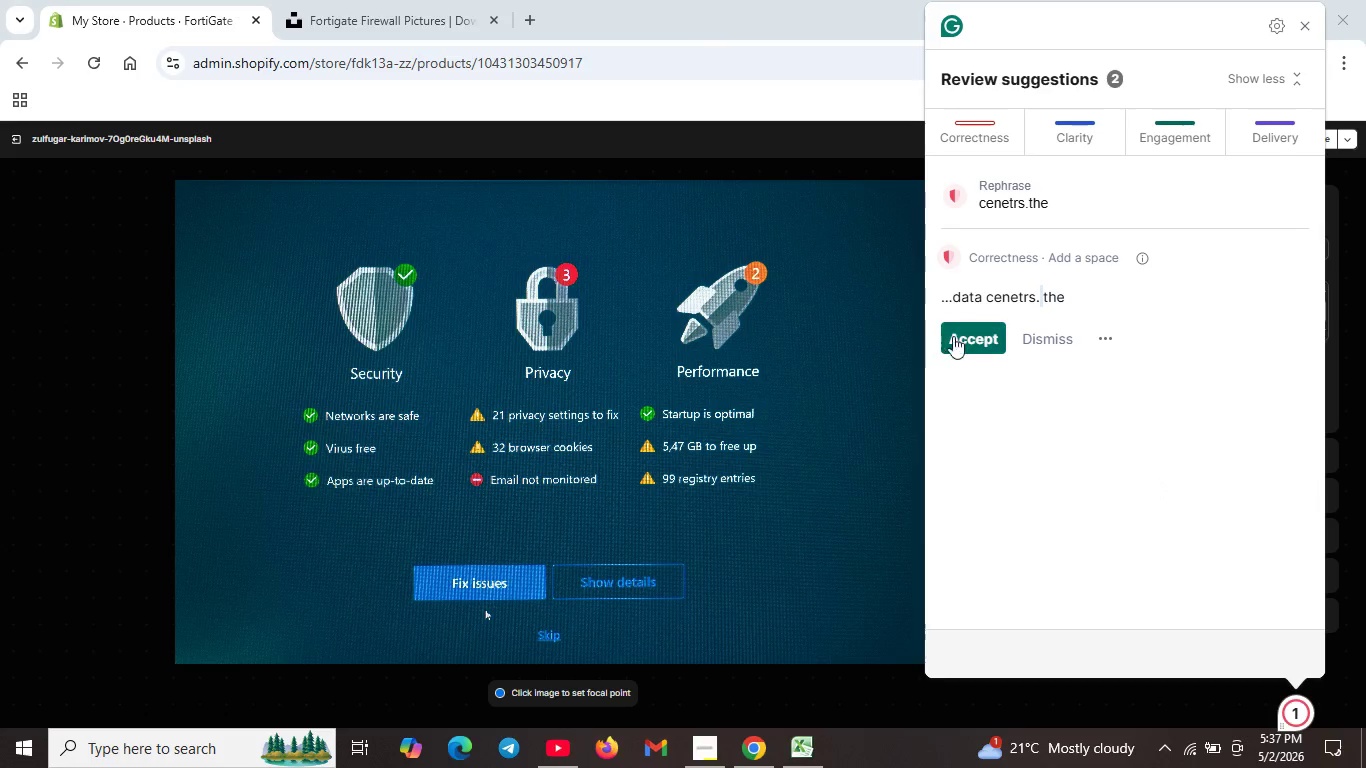 
left_click([977, 340])
 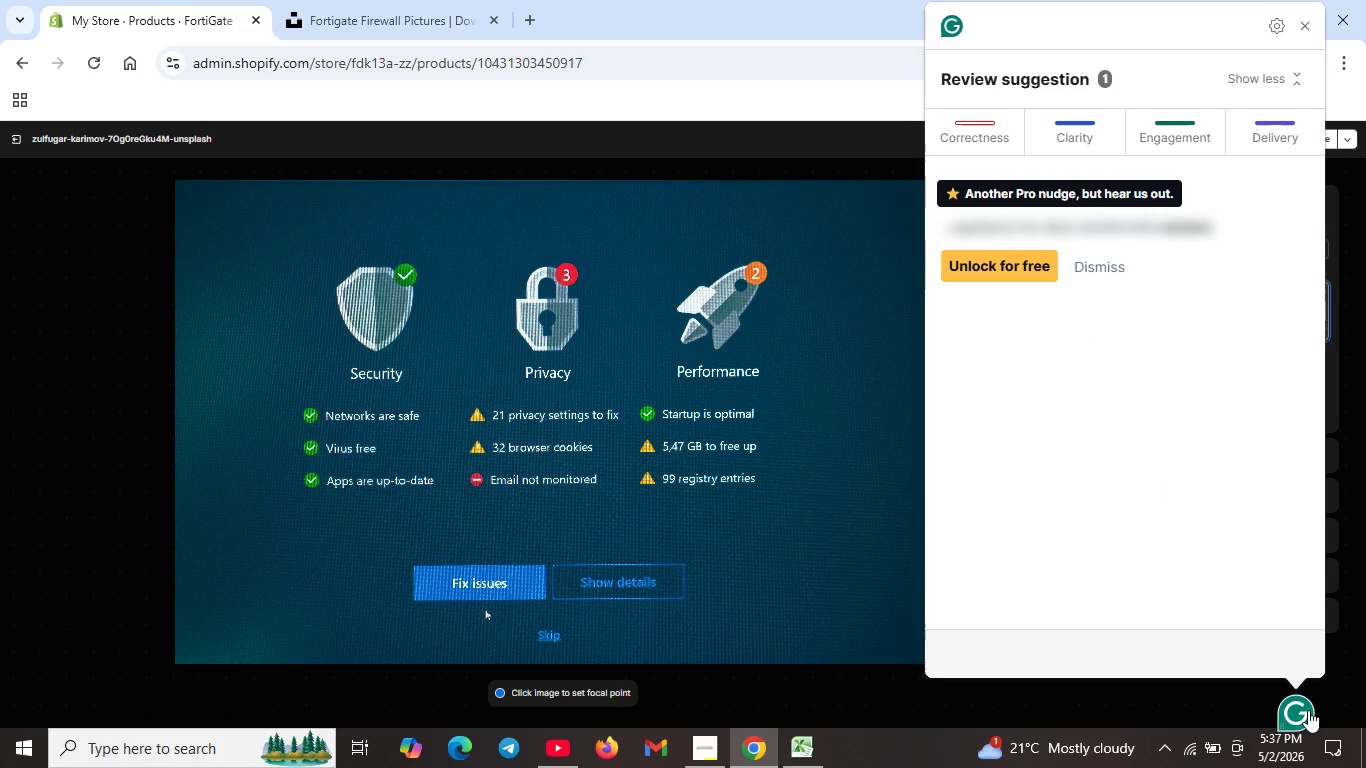 
left_click([1312, 30])
 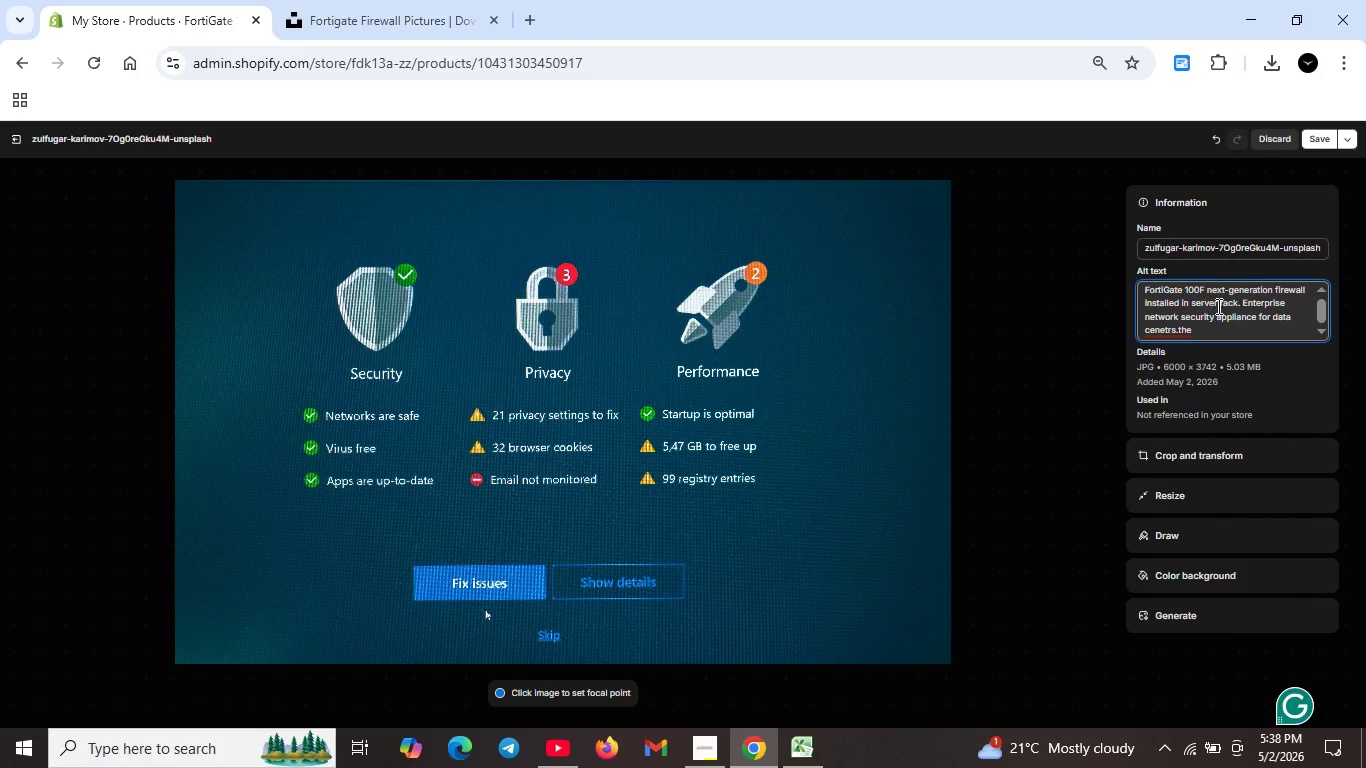 
wait(8.59)
 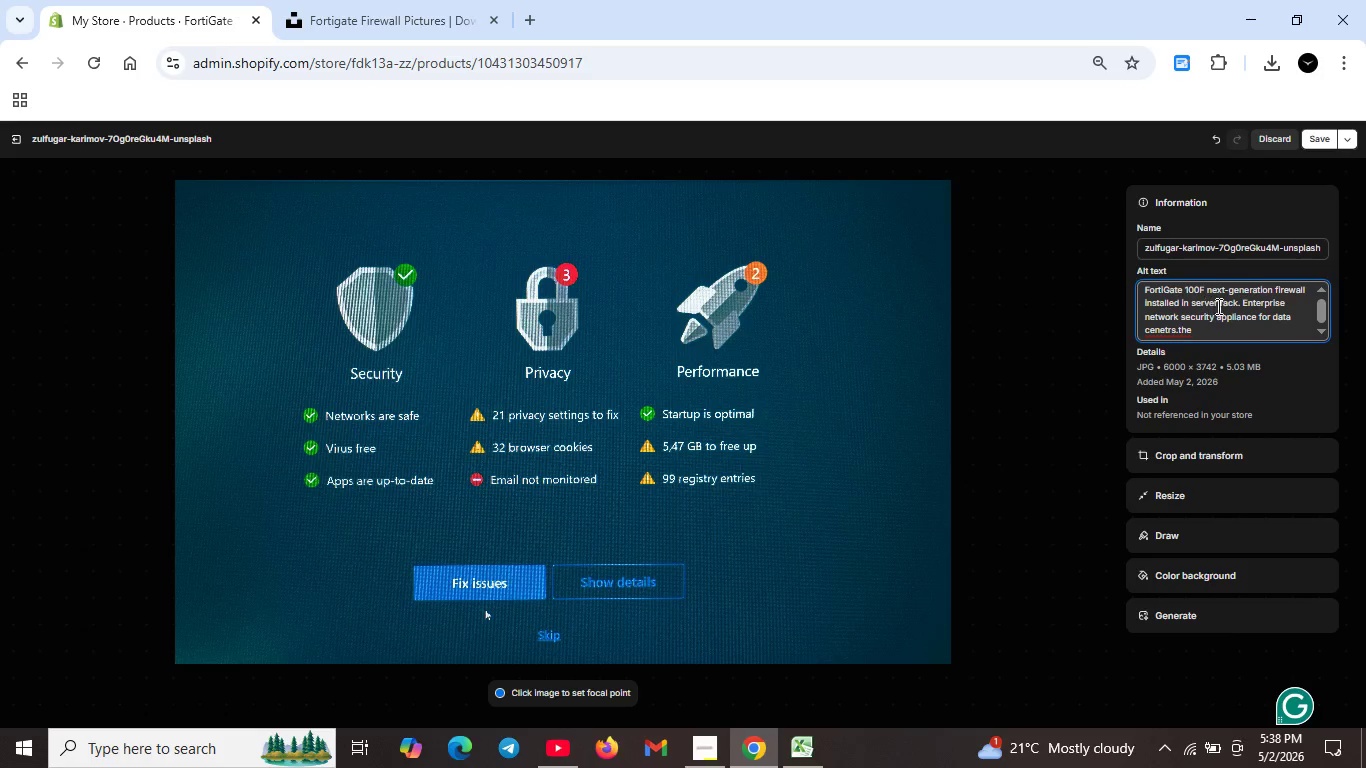 
left_click_drag(start_coordinate=[1177, 329], to_coordinate=[1212, 329])
 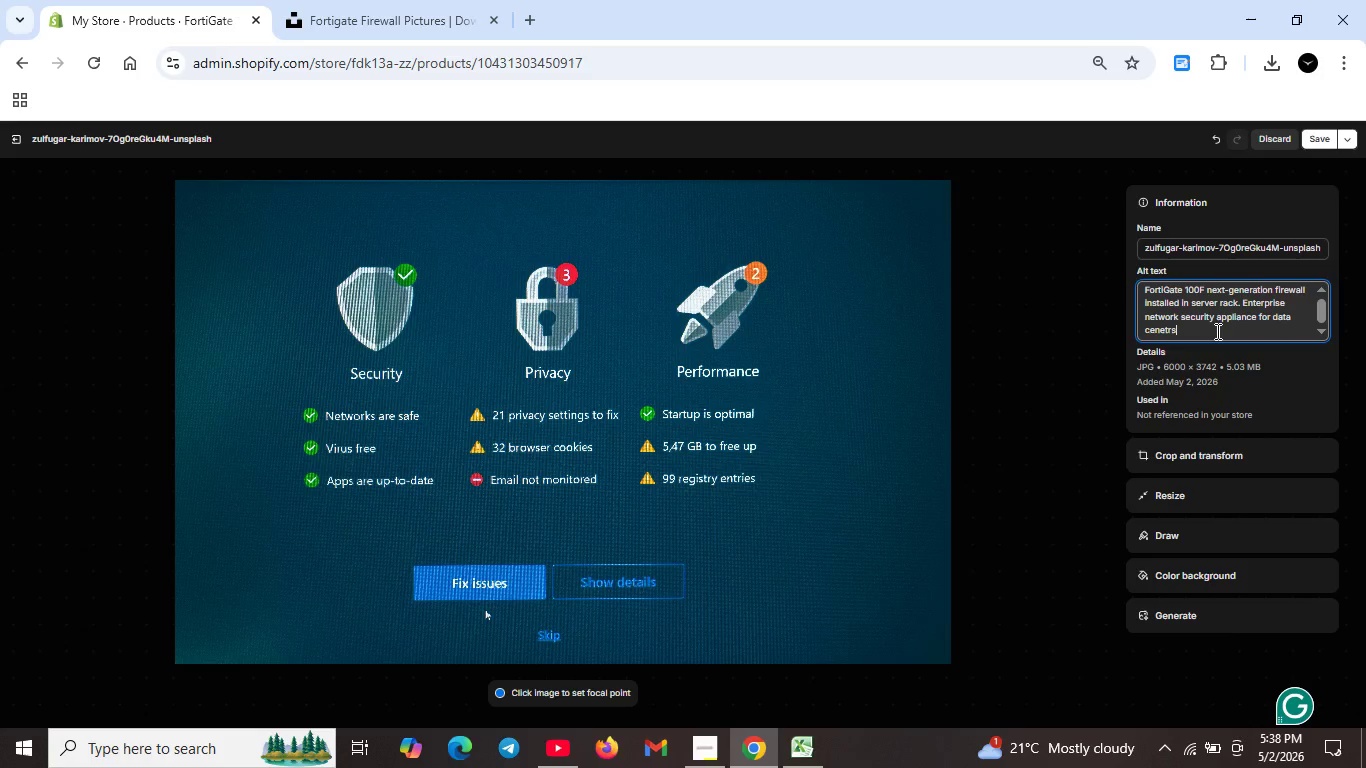 
key(Backspace)
key(Backspace)
key(Backspace)
key(Backspace)
key(Backspace)
type(ters.)
 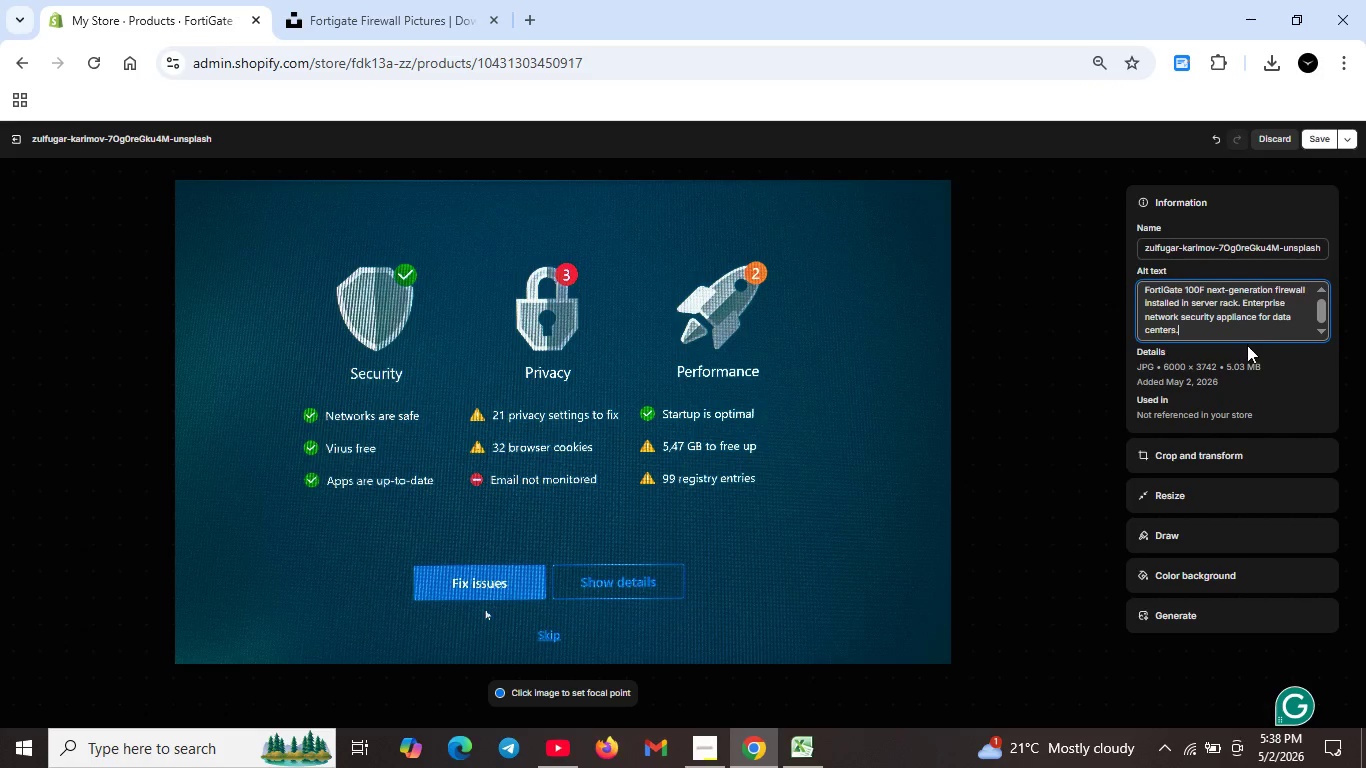 
scroll: coordinate [1218, 326], scroll_direction: up, amount: 3.0
 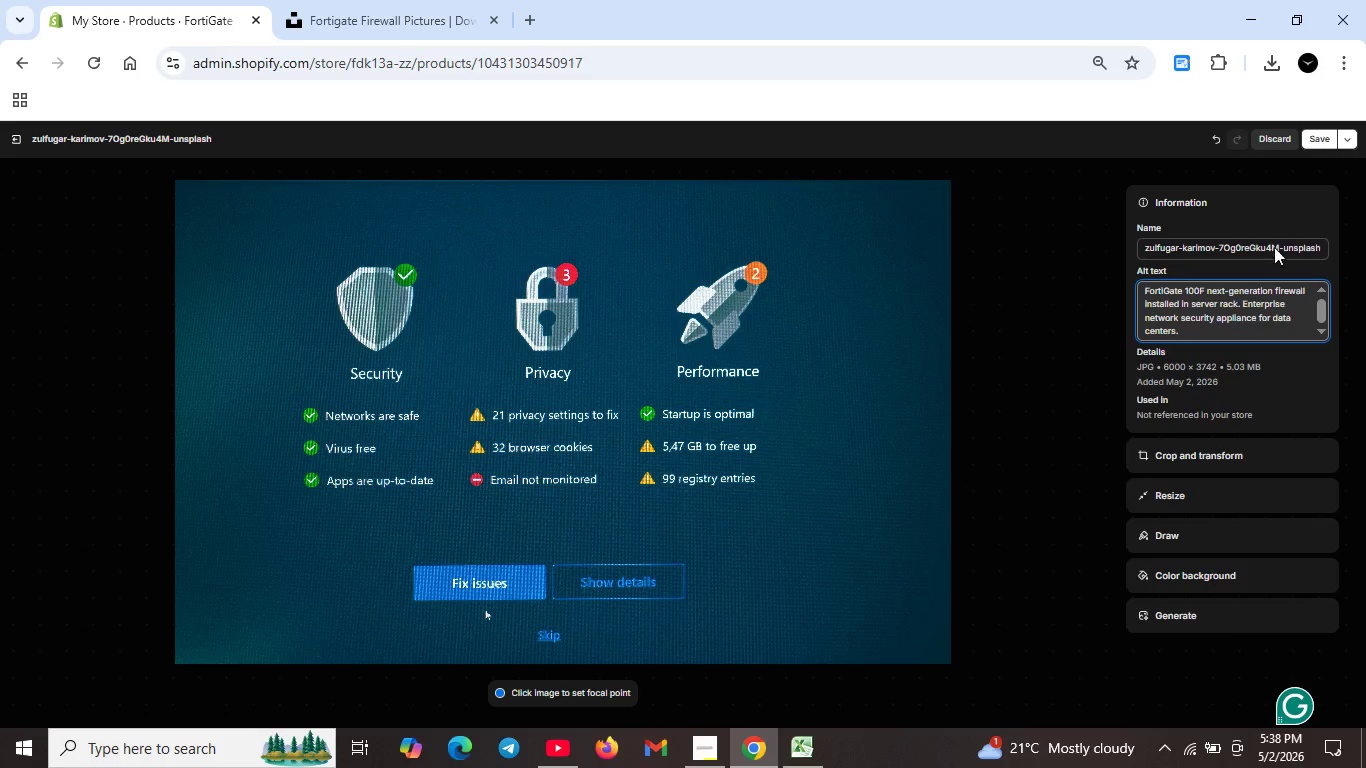 
left_click([1320, 137])
 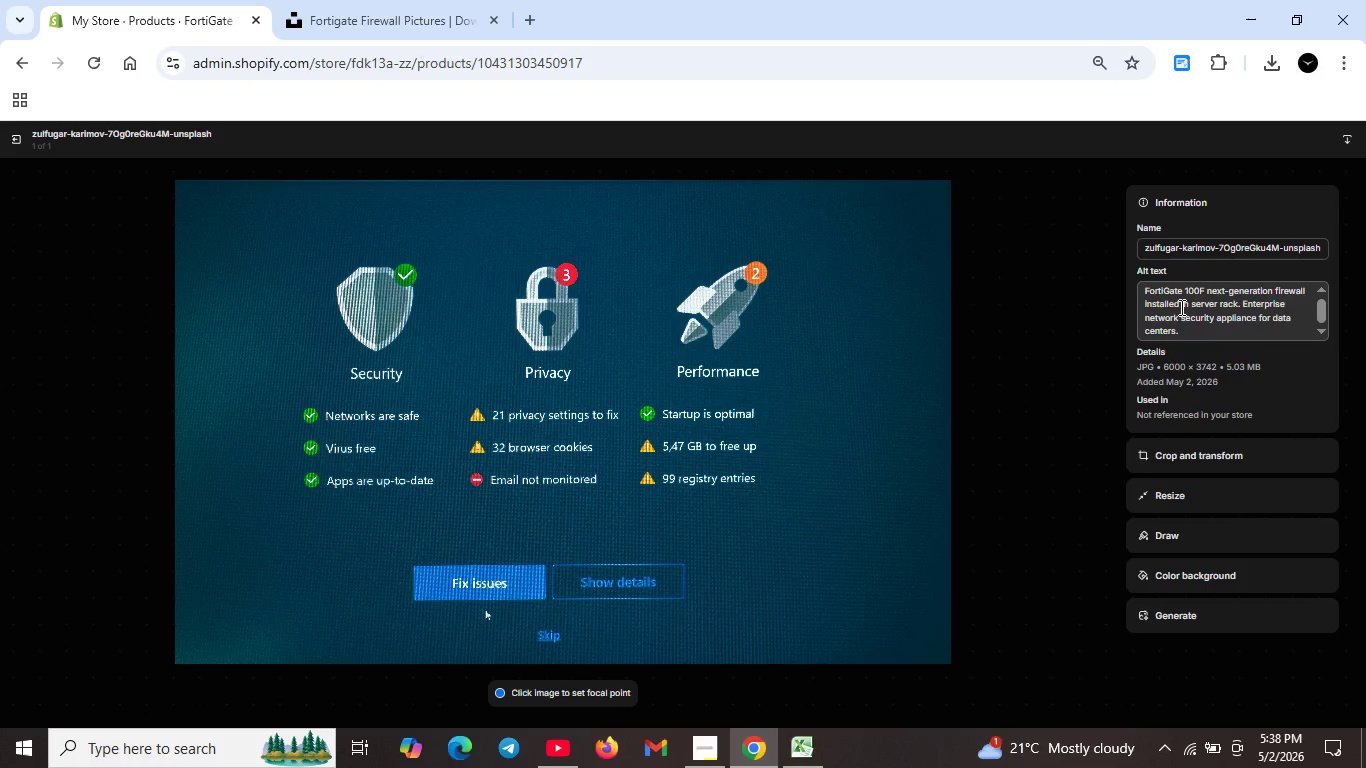 
wait(12.56)
 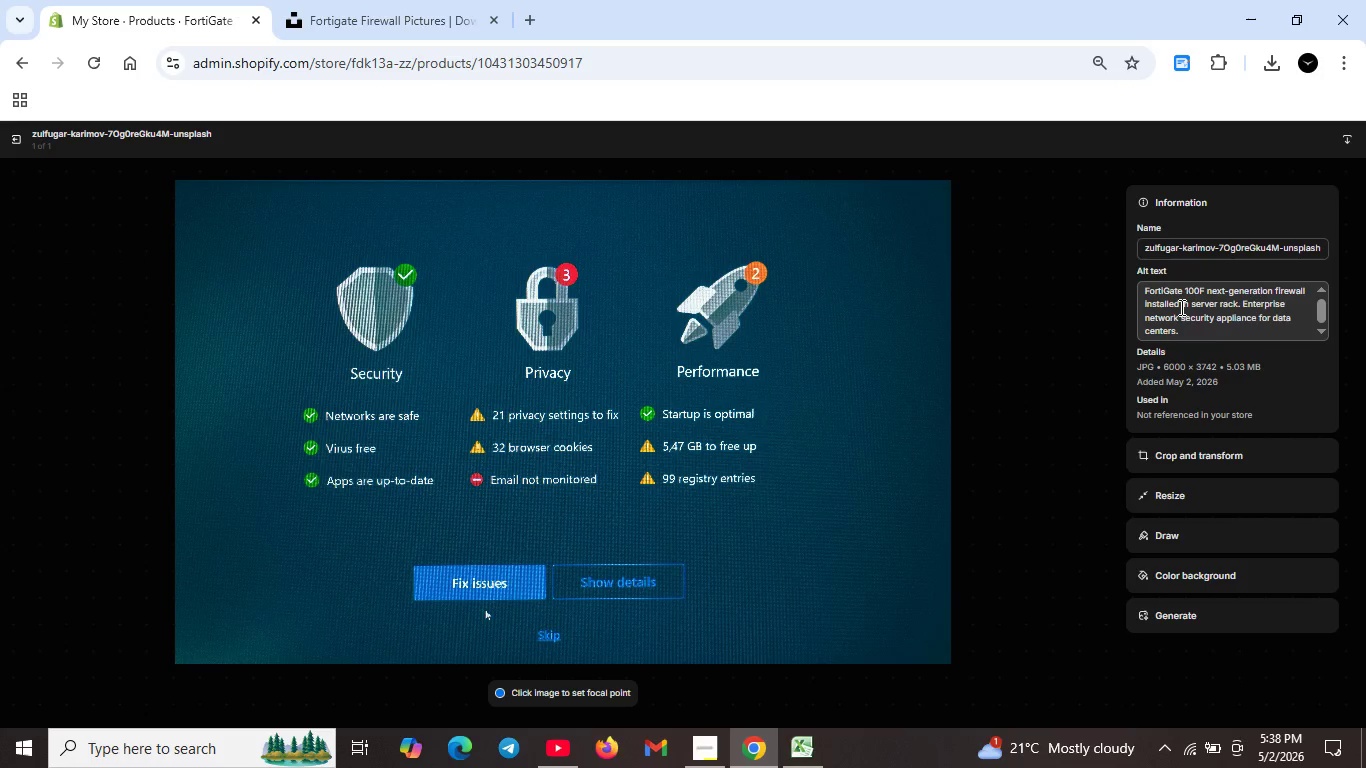 
left_click([23, 140])
 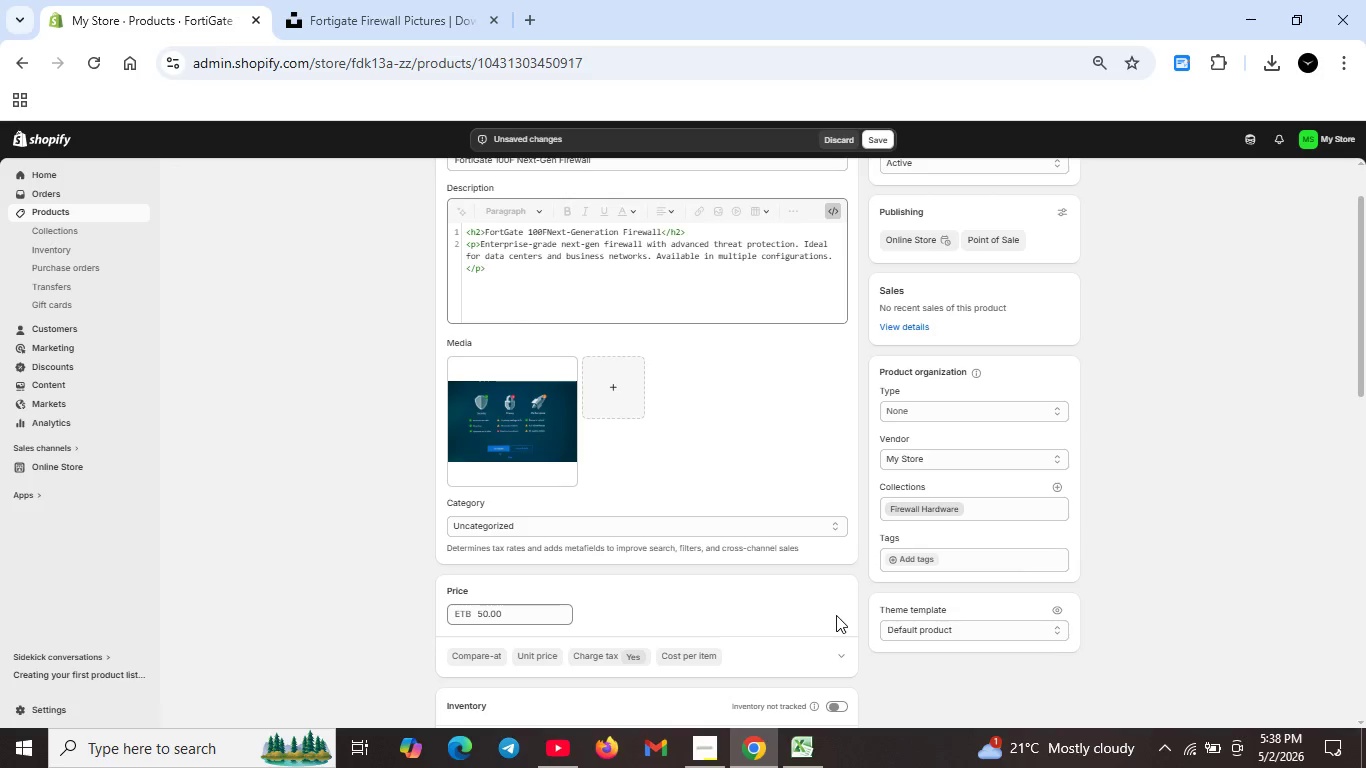 
scroll: coordinate [727, 563], scroll_direction: down, amount: 5.0
 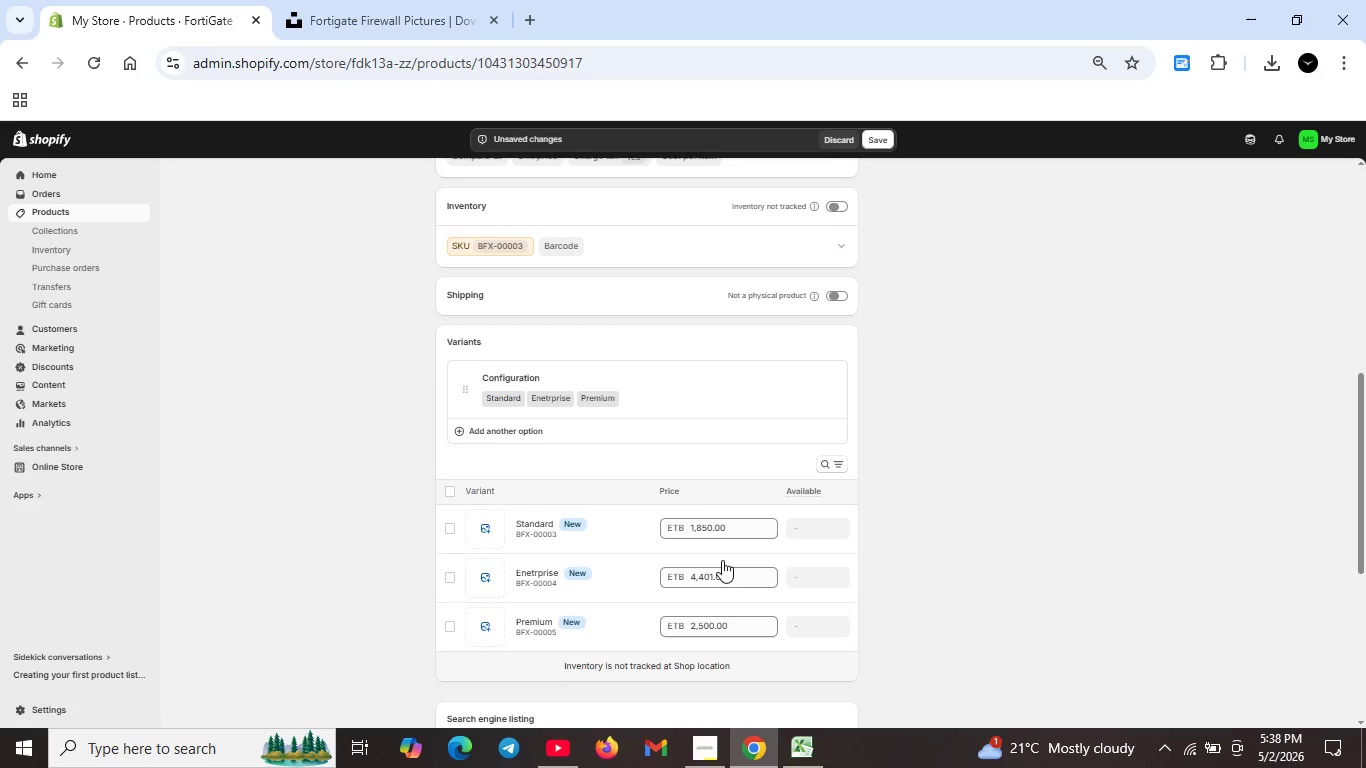 
scroll: coordinate [721, 559], scroll_direction: up, amount: 3.0
 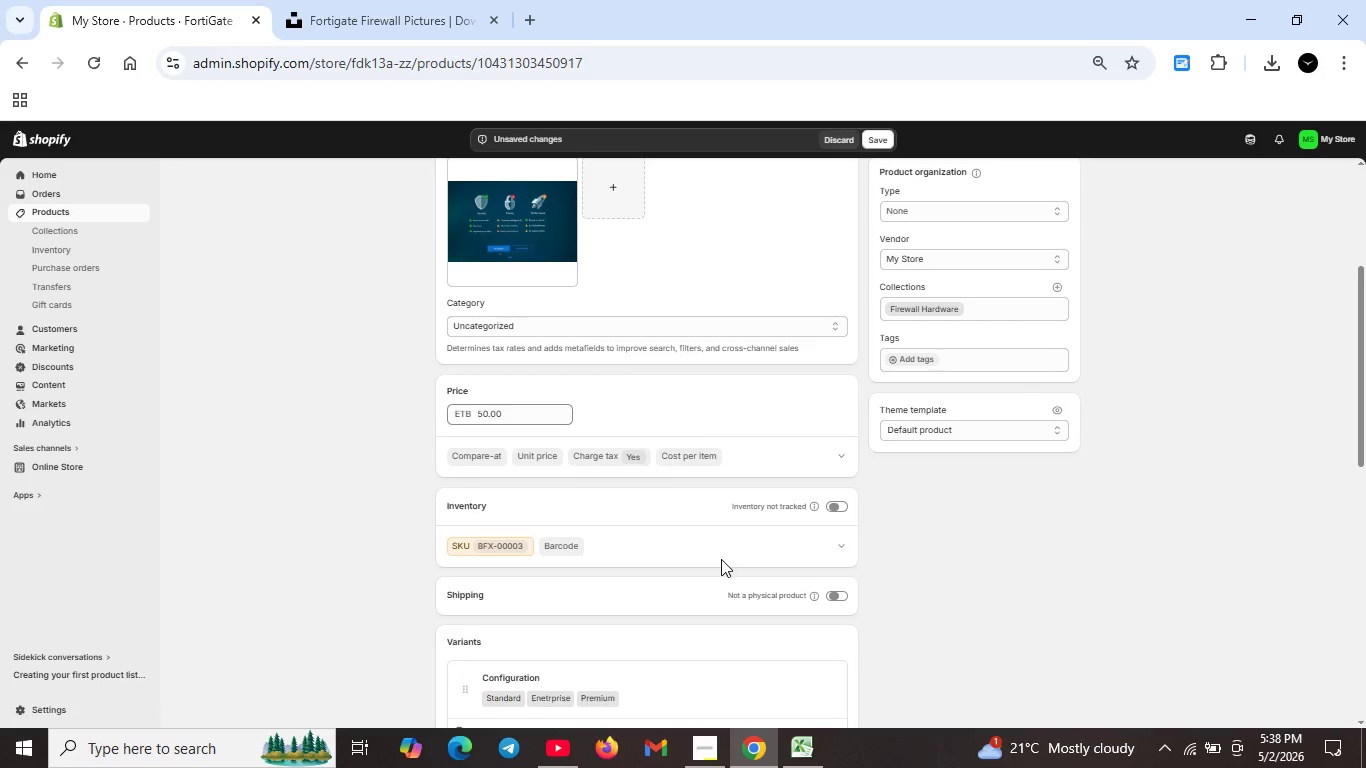 
scroll: coordinate [721, 559], scroll_direction: down, amount: 9.0
 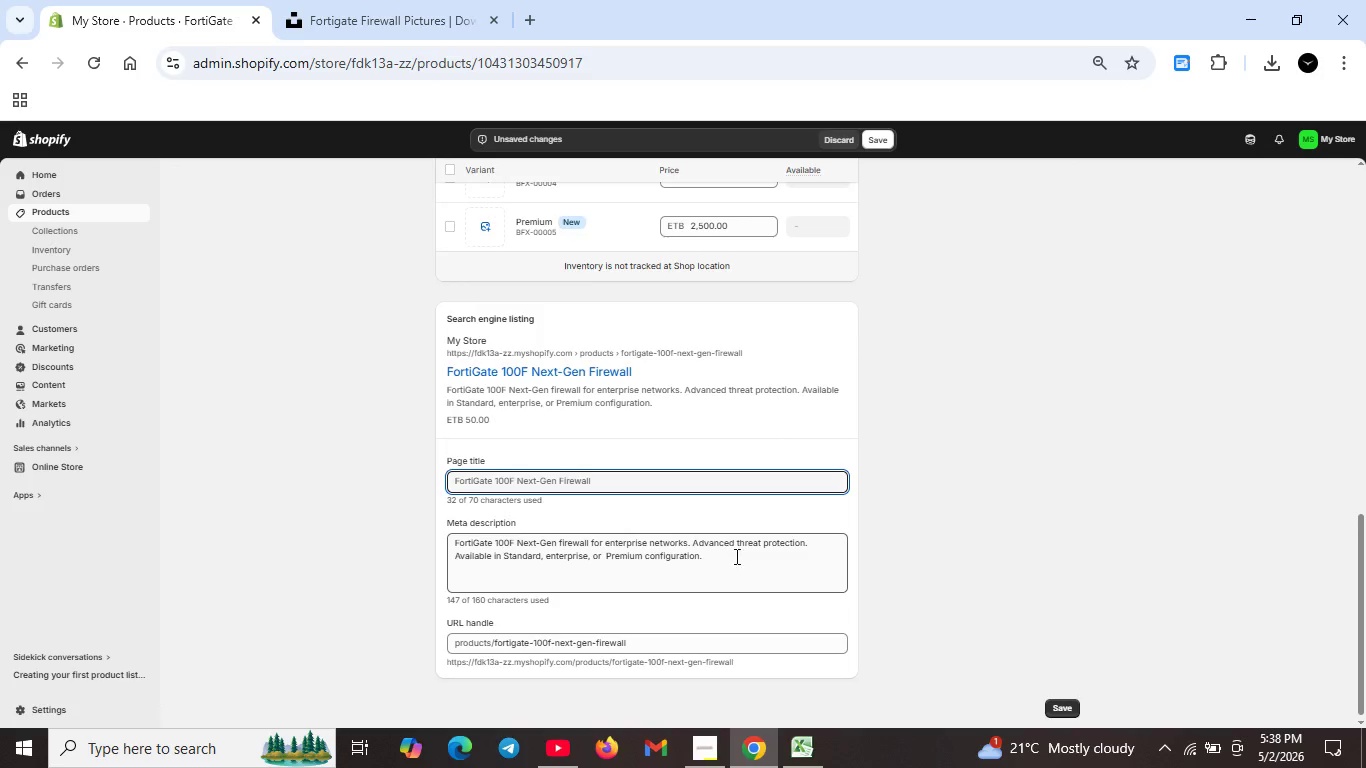 
scroll: coordinate [857, 526], scroll_direction: up, amount: 12.0
 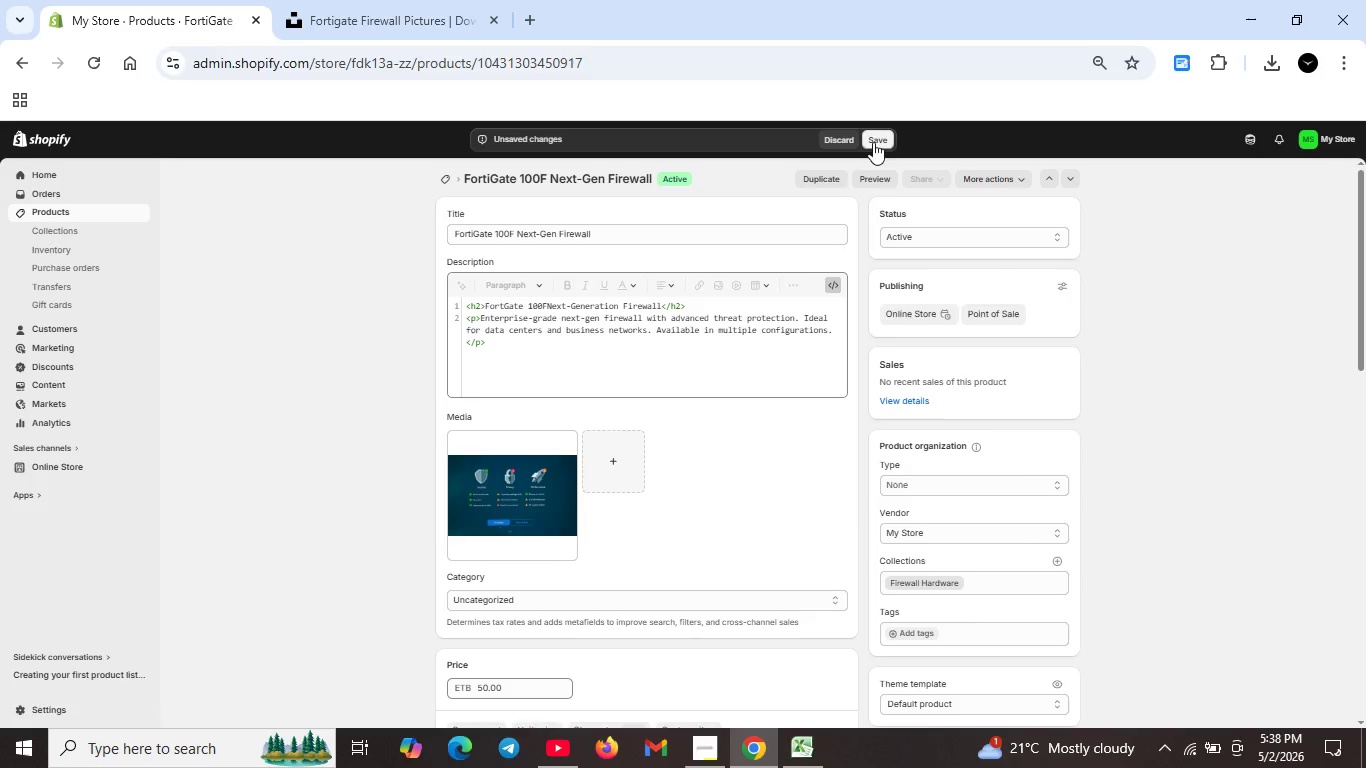 
left_click([875, 138])
 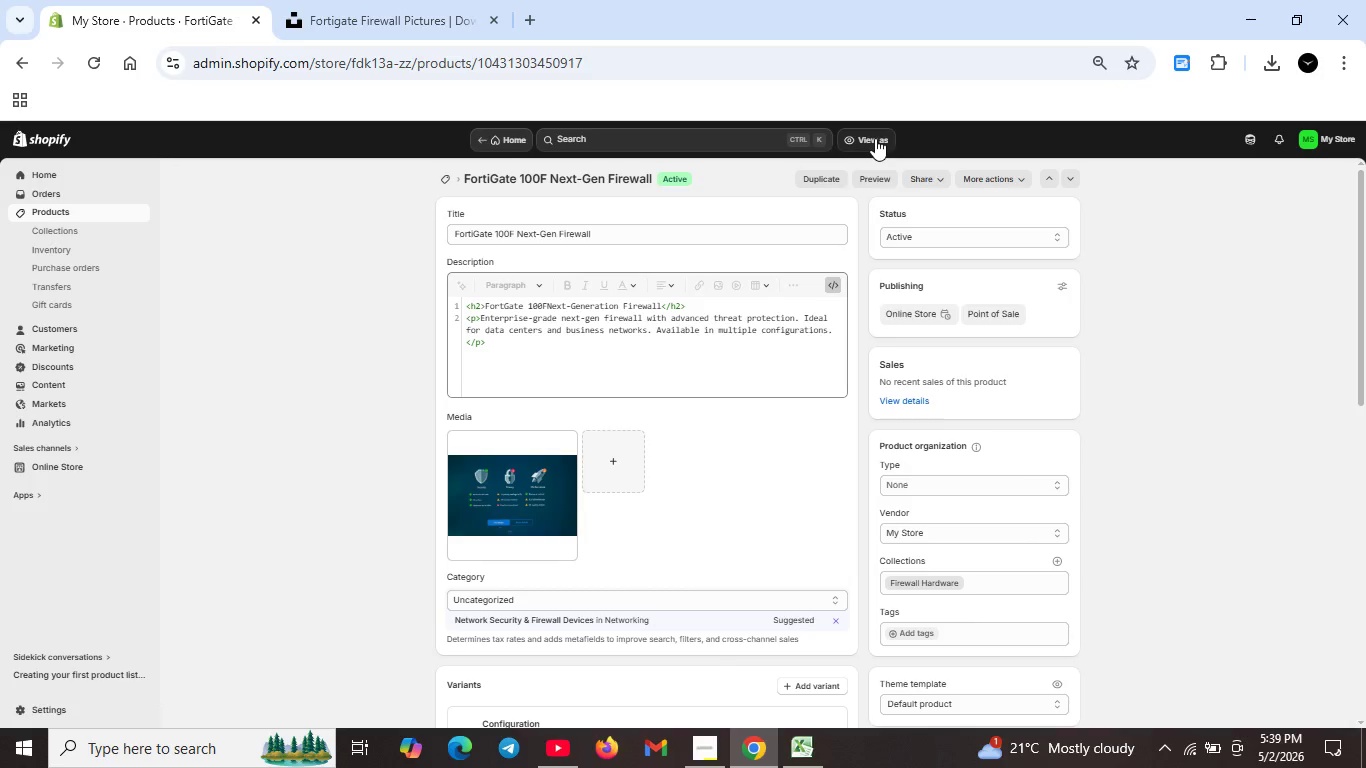 
wait(40.84)
 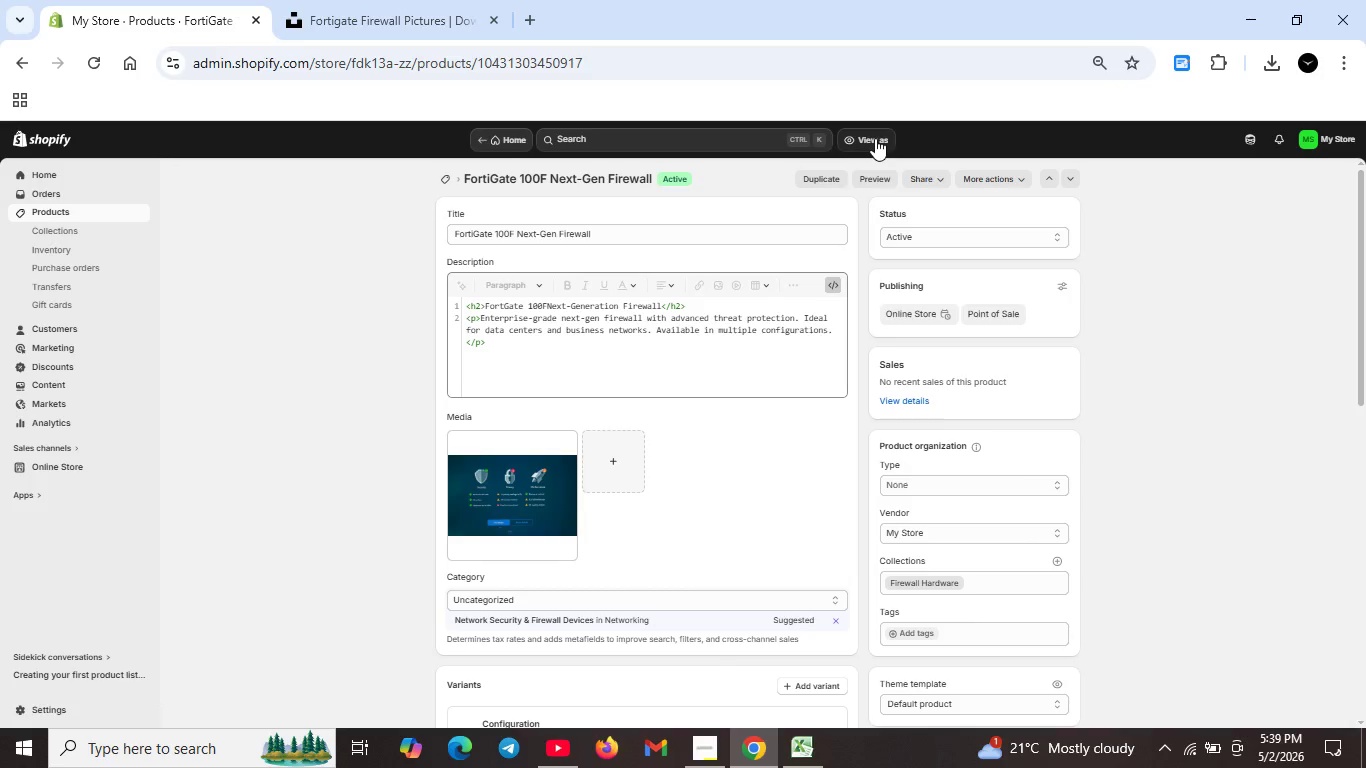 
scroll: coordinate [655, 569], scroll_direction: down, amount: 8.0
 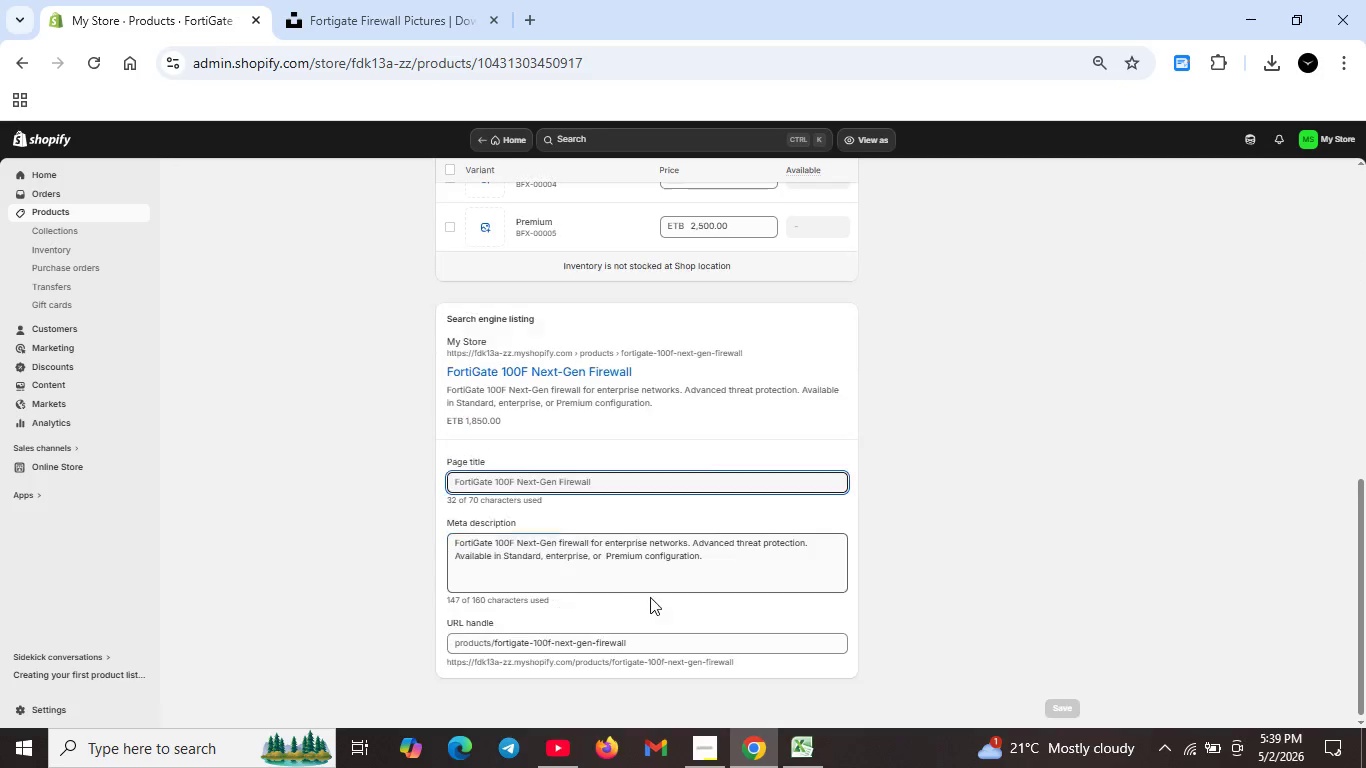 
scroll: coordinate [632, 452], scroll_direction: up, amount: 14.0
 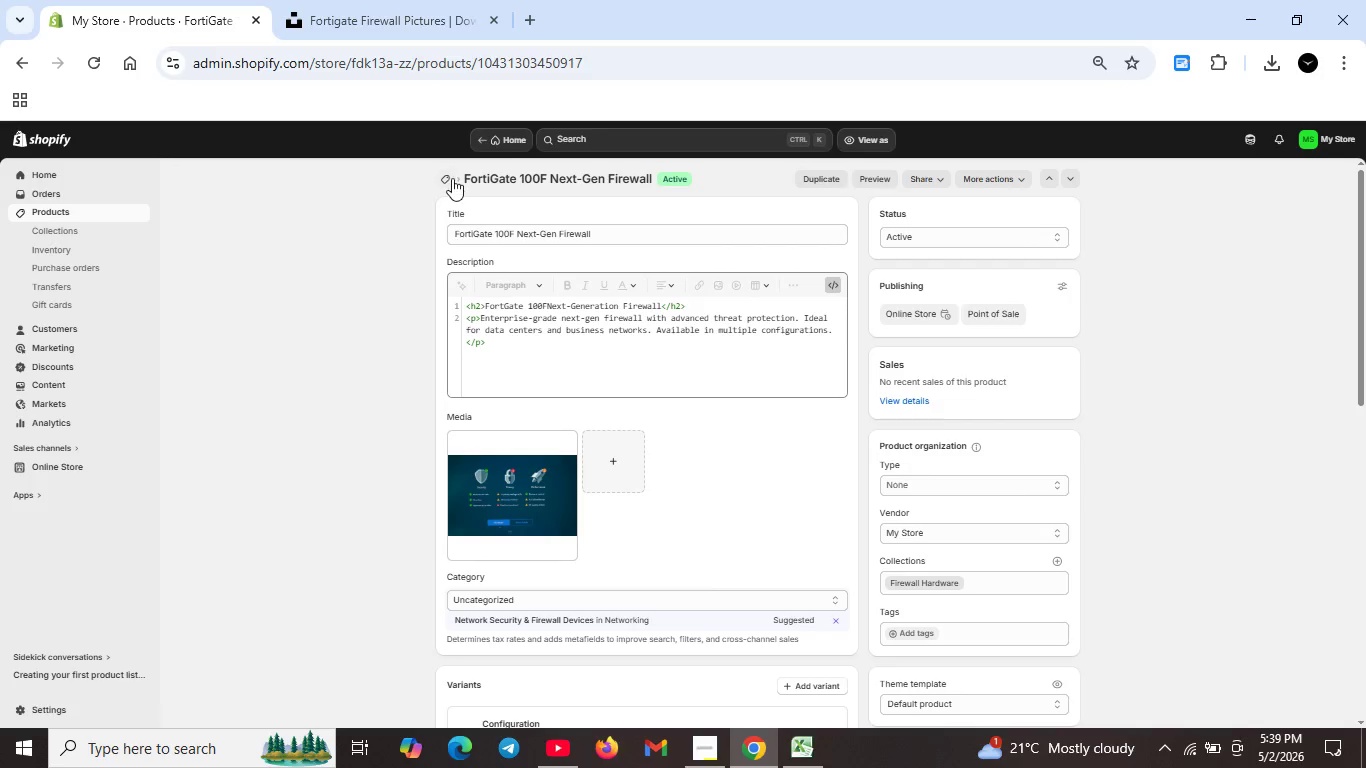 
left_click([452, 178])
 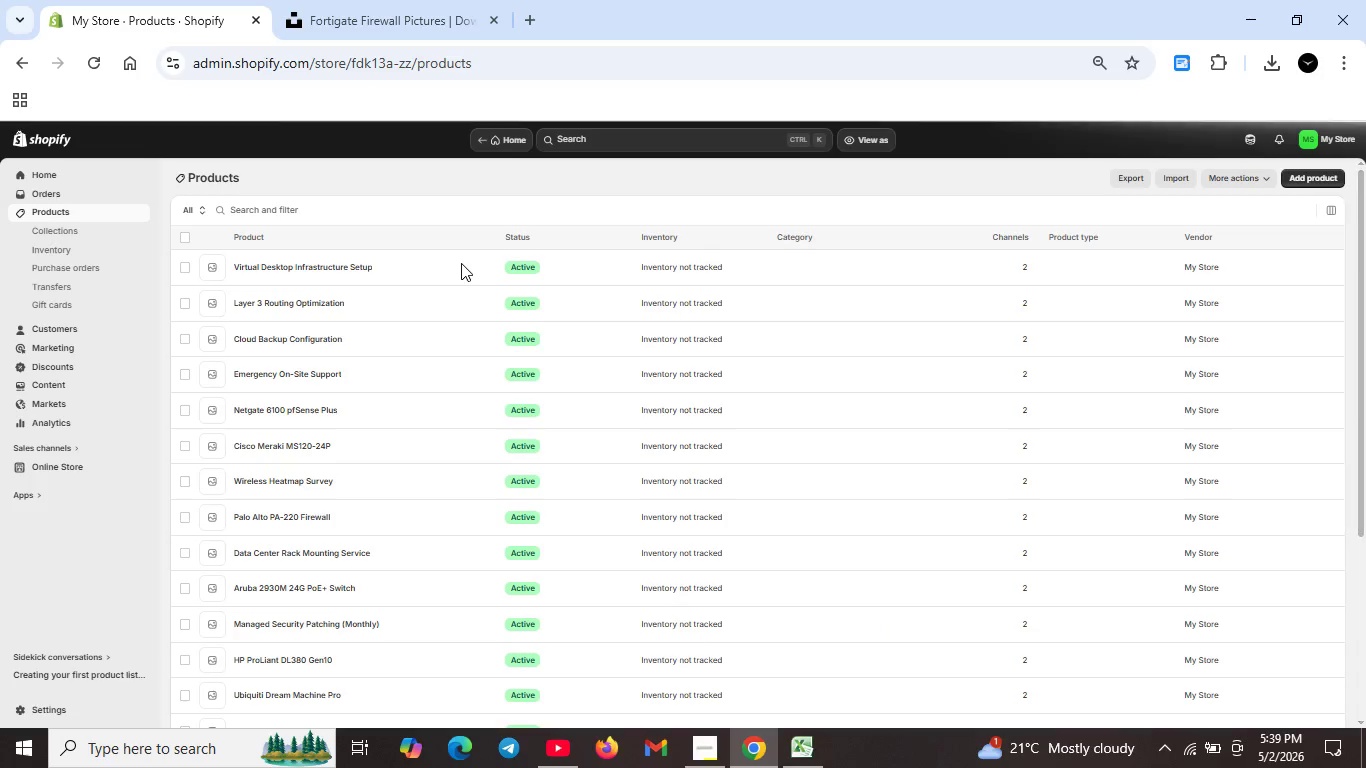 
wait(6.78)
 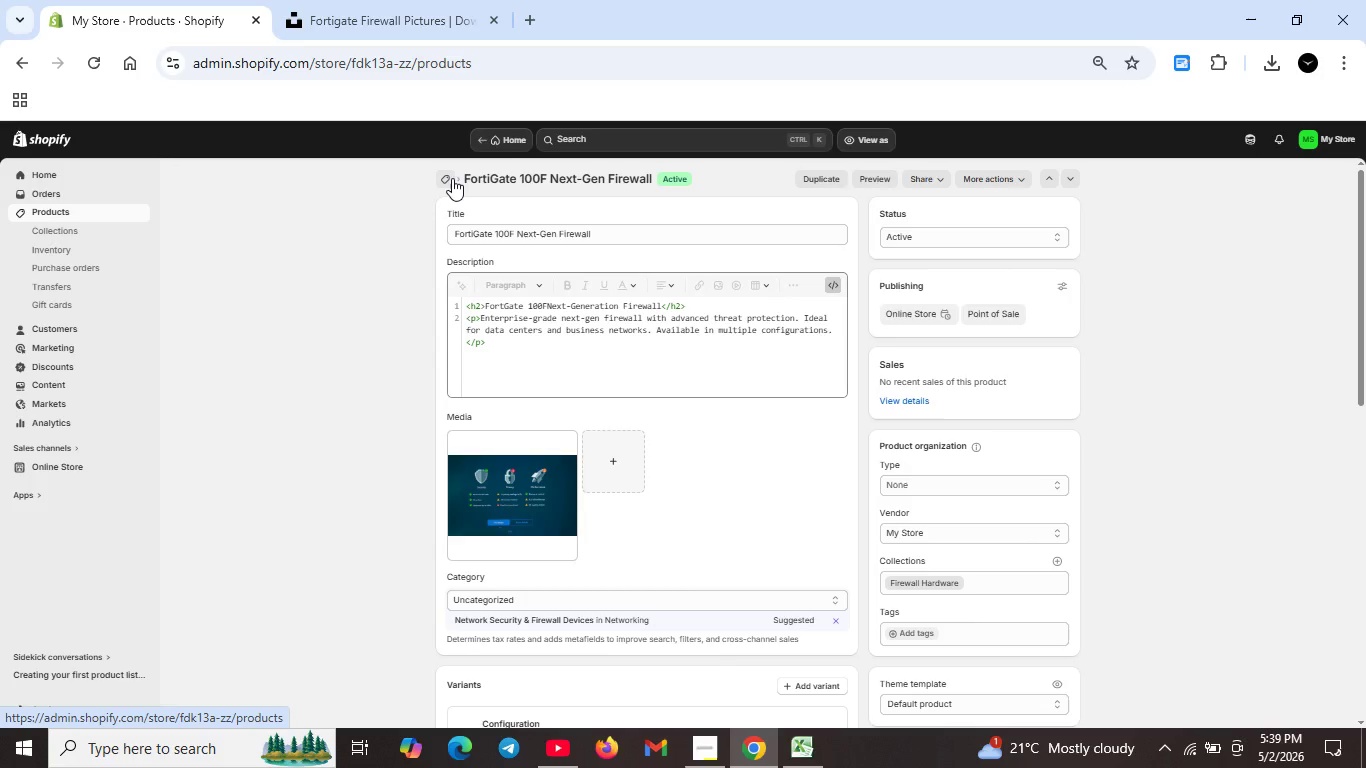 
scroll: coordinate [311, 568], scroll_direction: down, amount: 8.0
 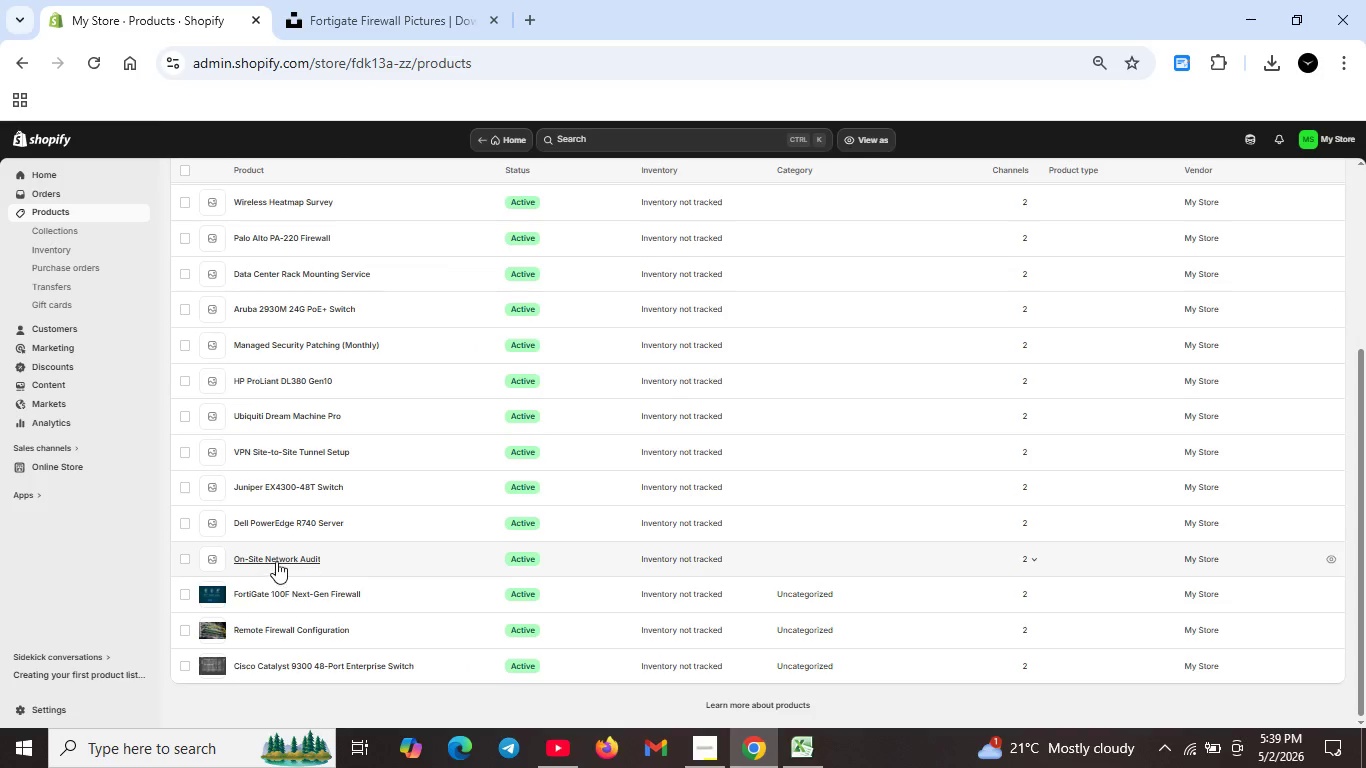 
double_click([280, 556])
 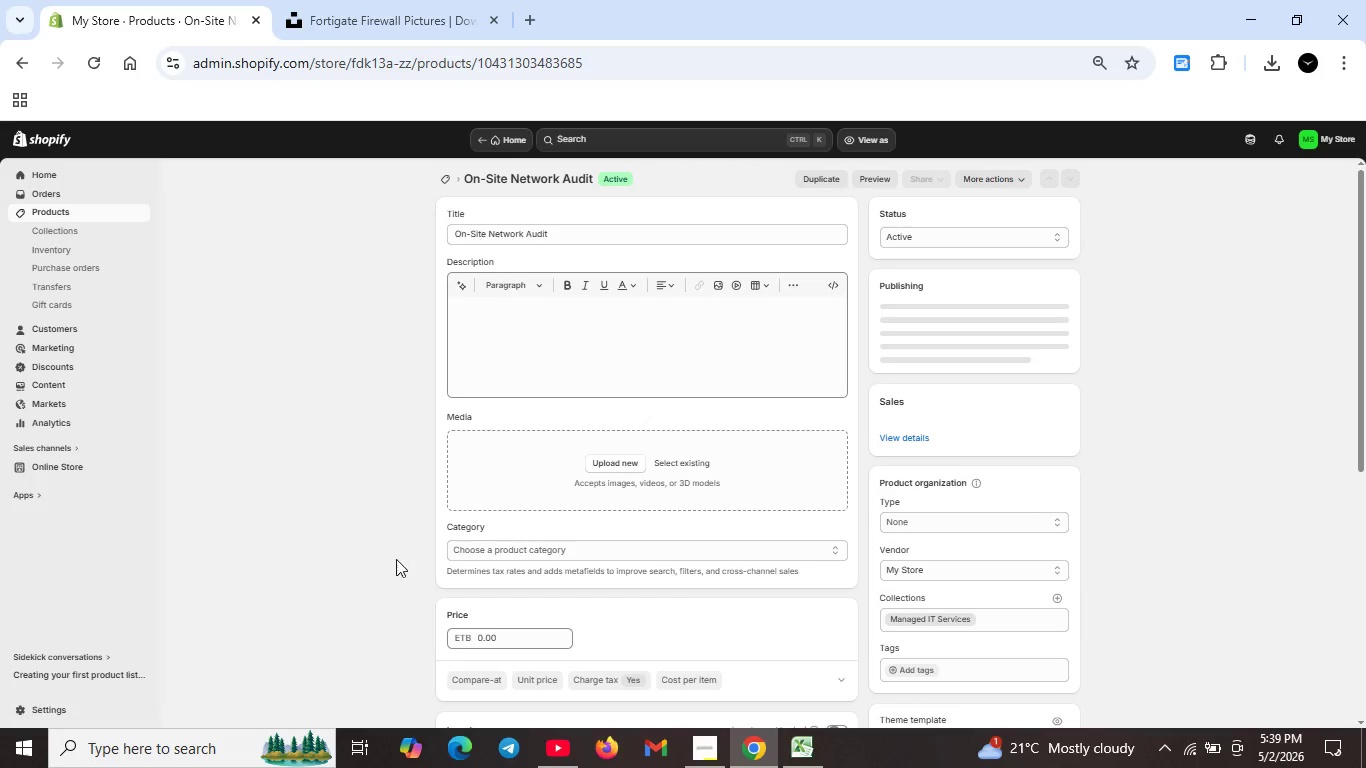 
wait(6.84)
 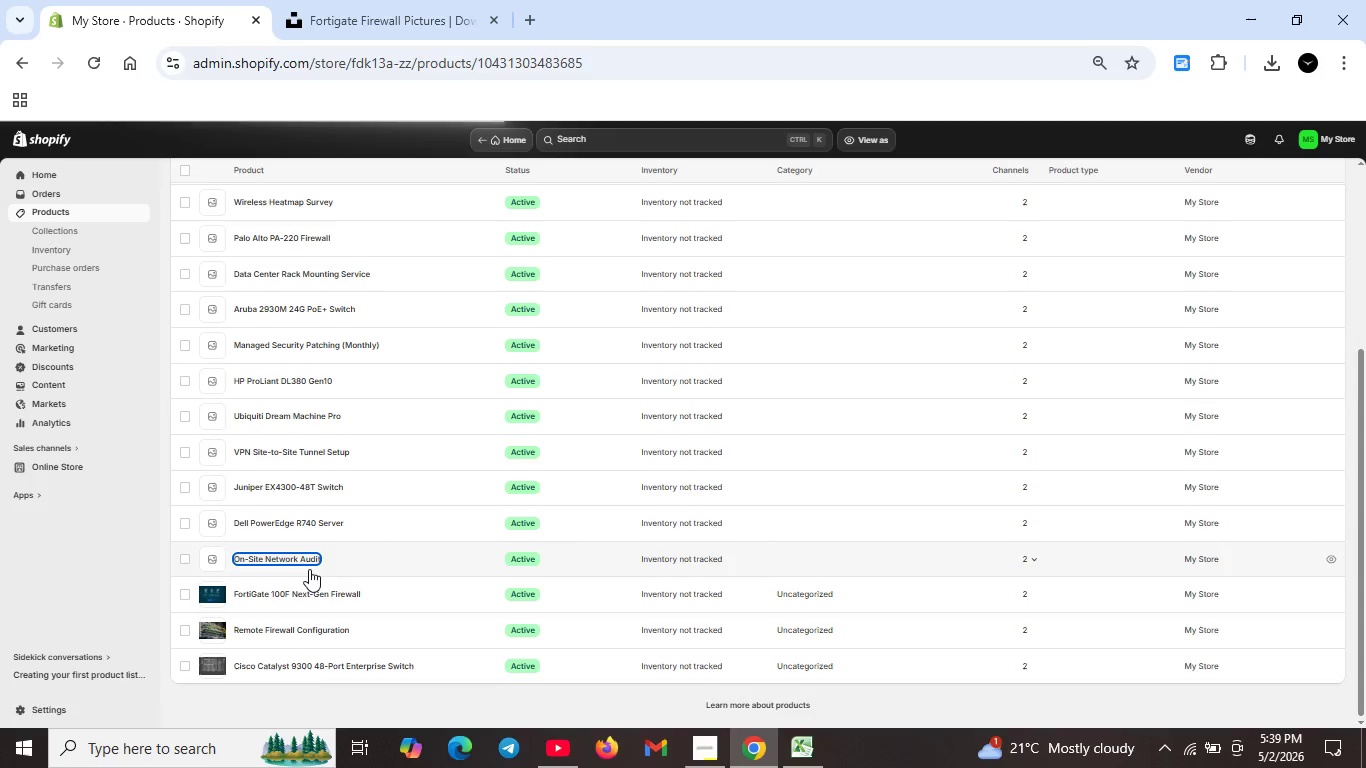 
left_click([450, 179])
 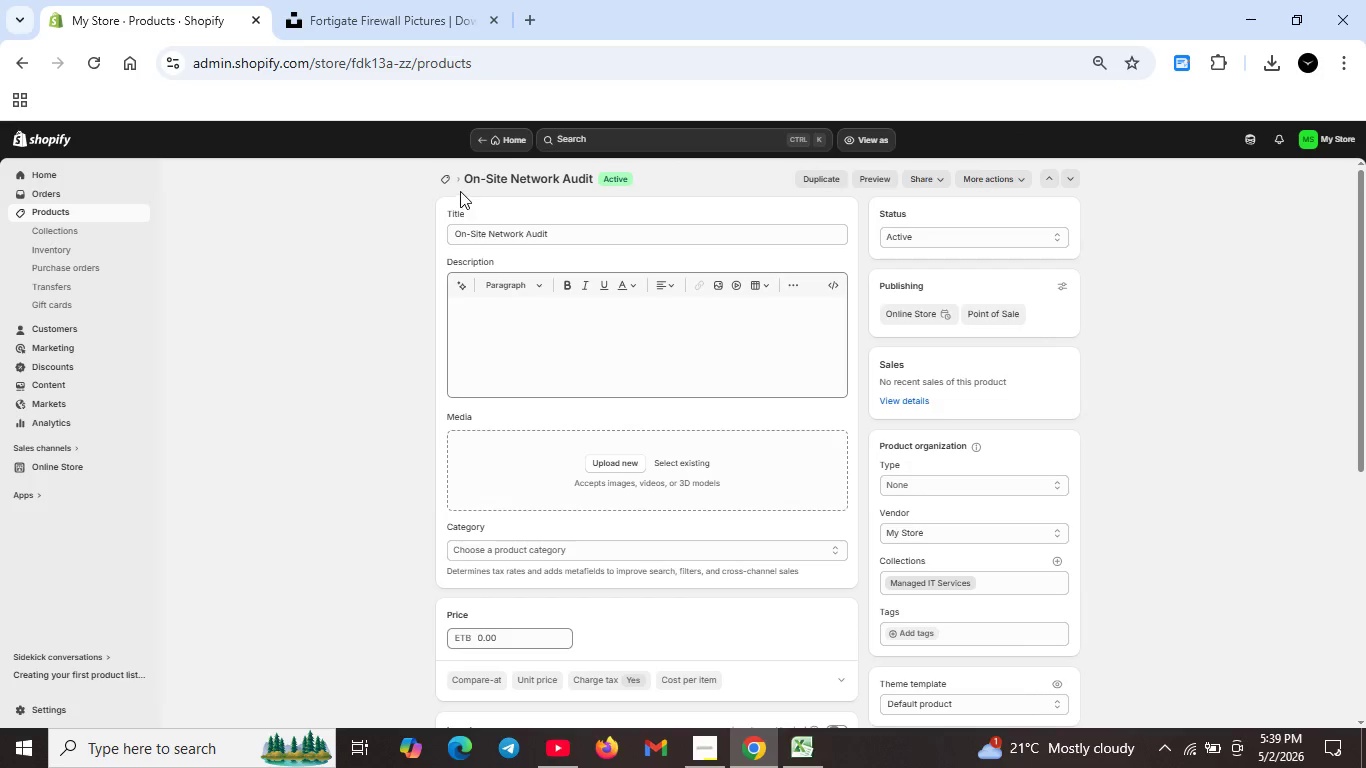 
mouse_move([326, 265])
 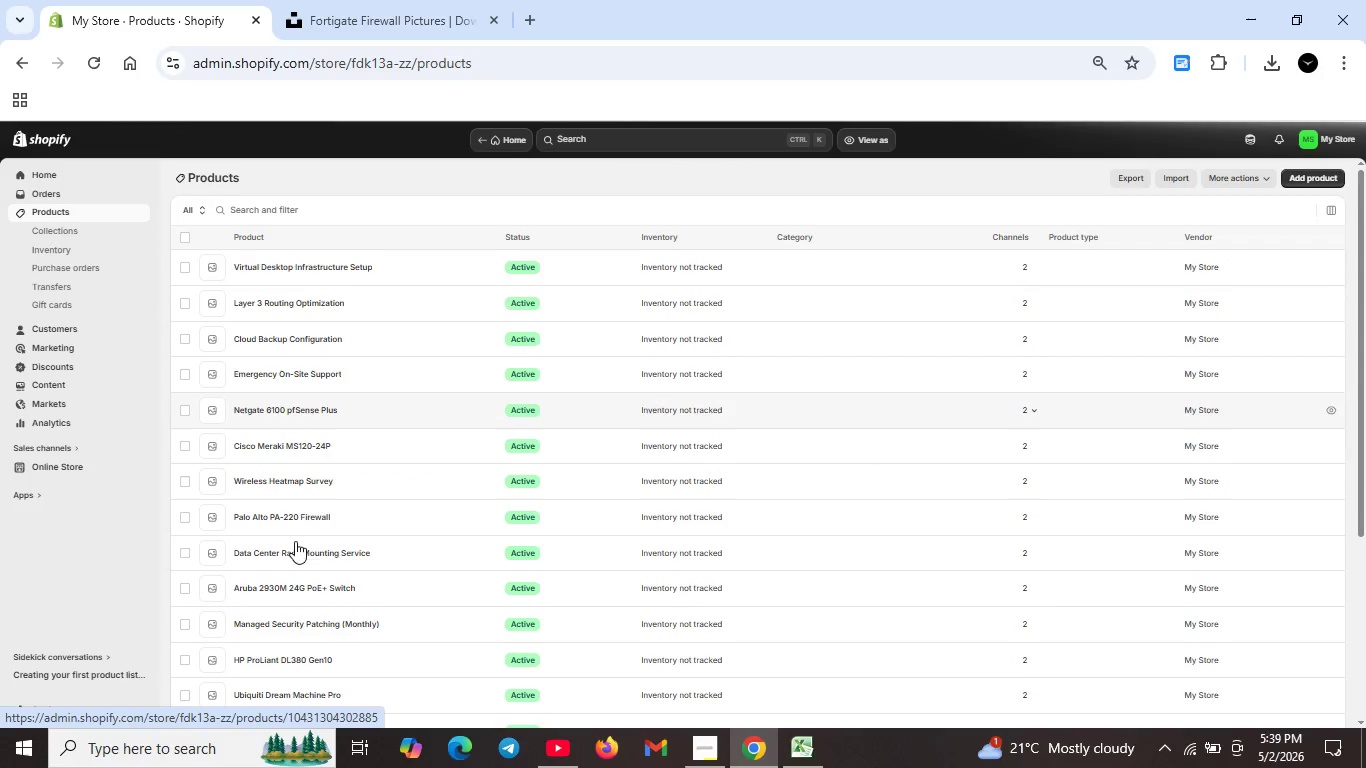 
scroll: coordinate [358, 588], scroll_direction: down, amount: 4.0
 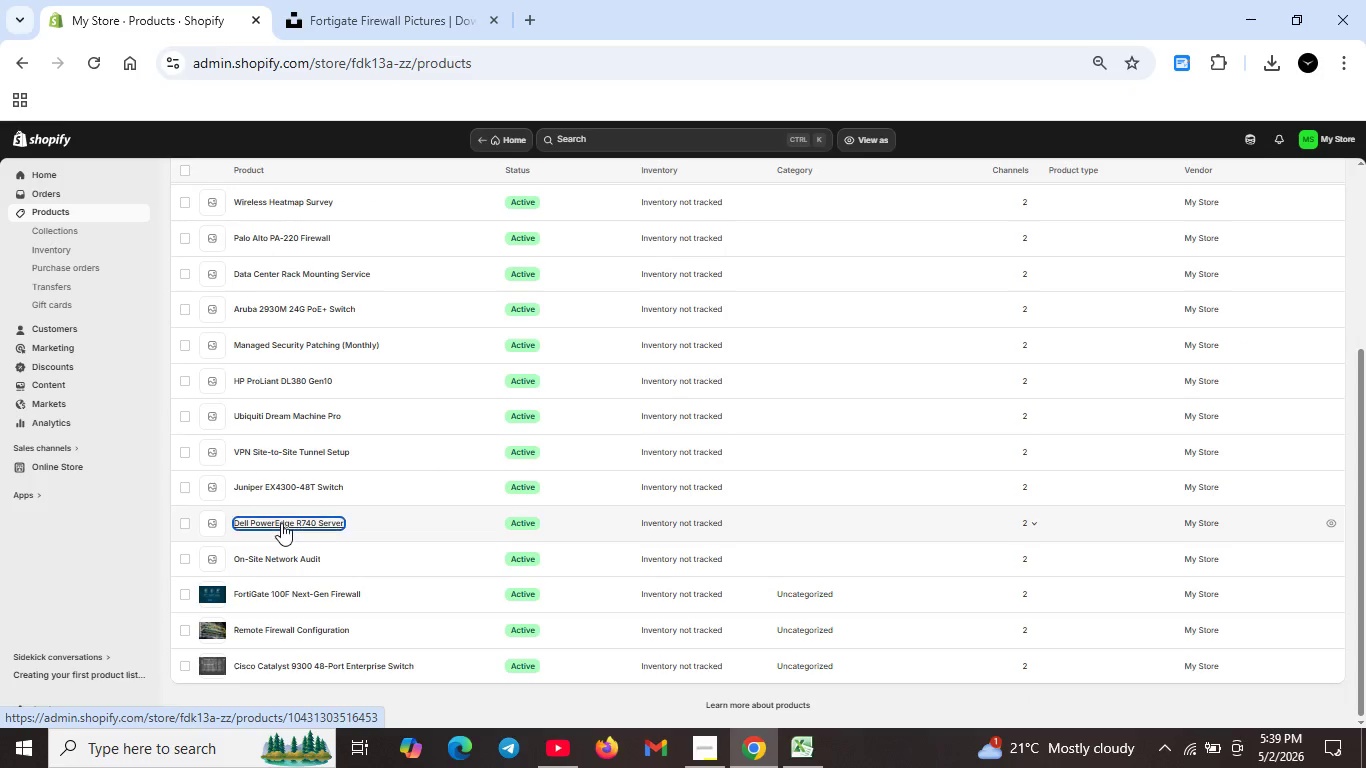 
double_click([281, 523])
 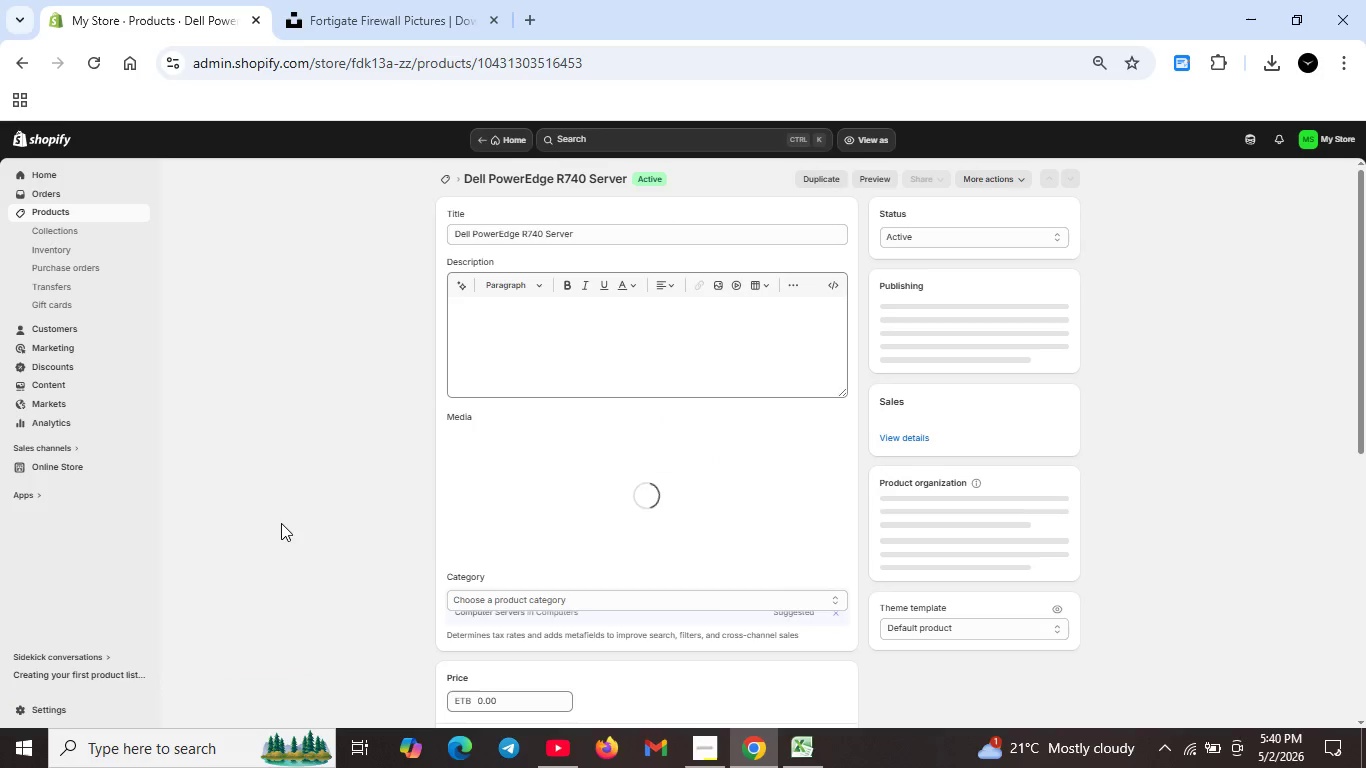 
left_click([534, 341])
 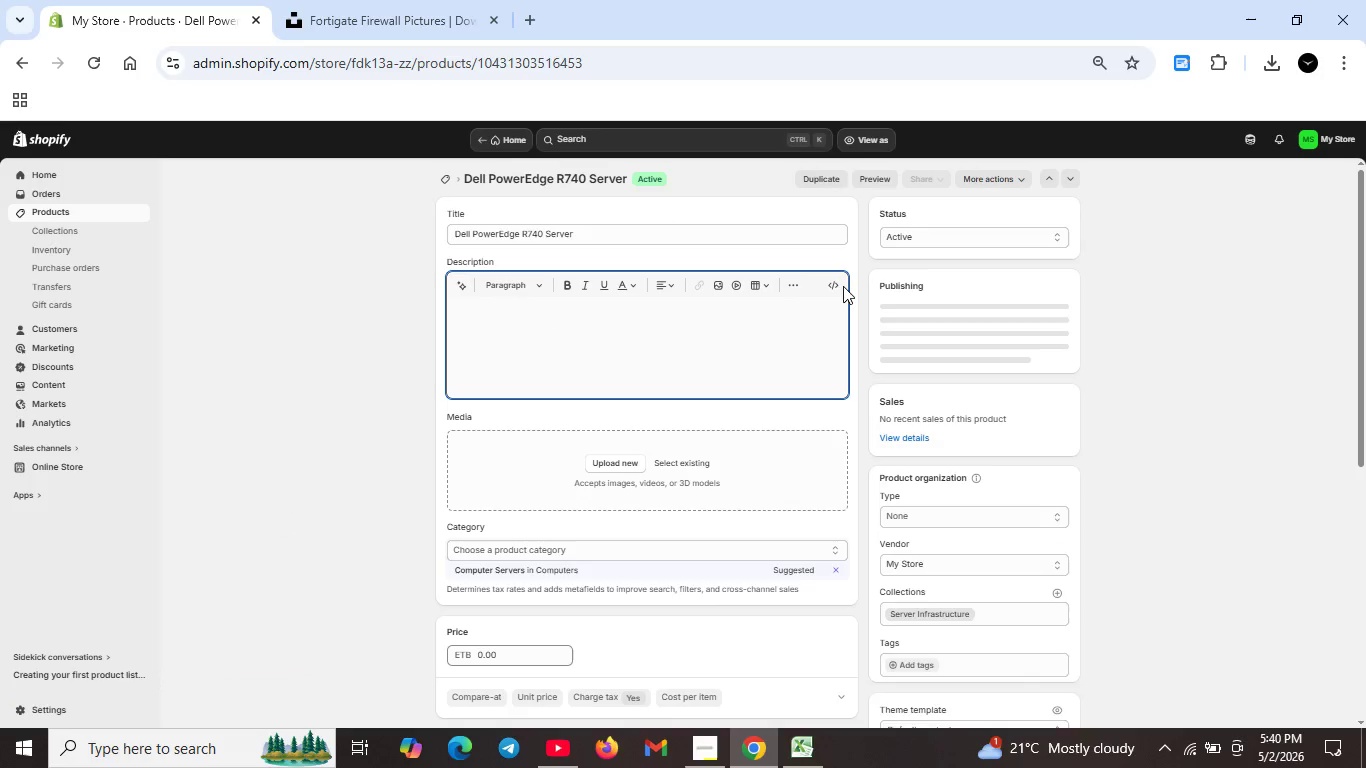 
left_click([843, 286])
 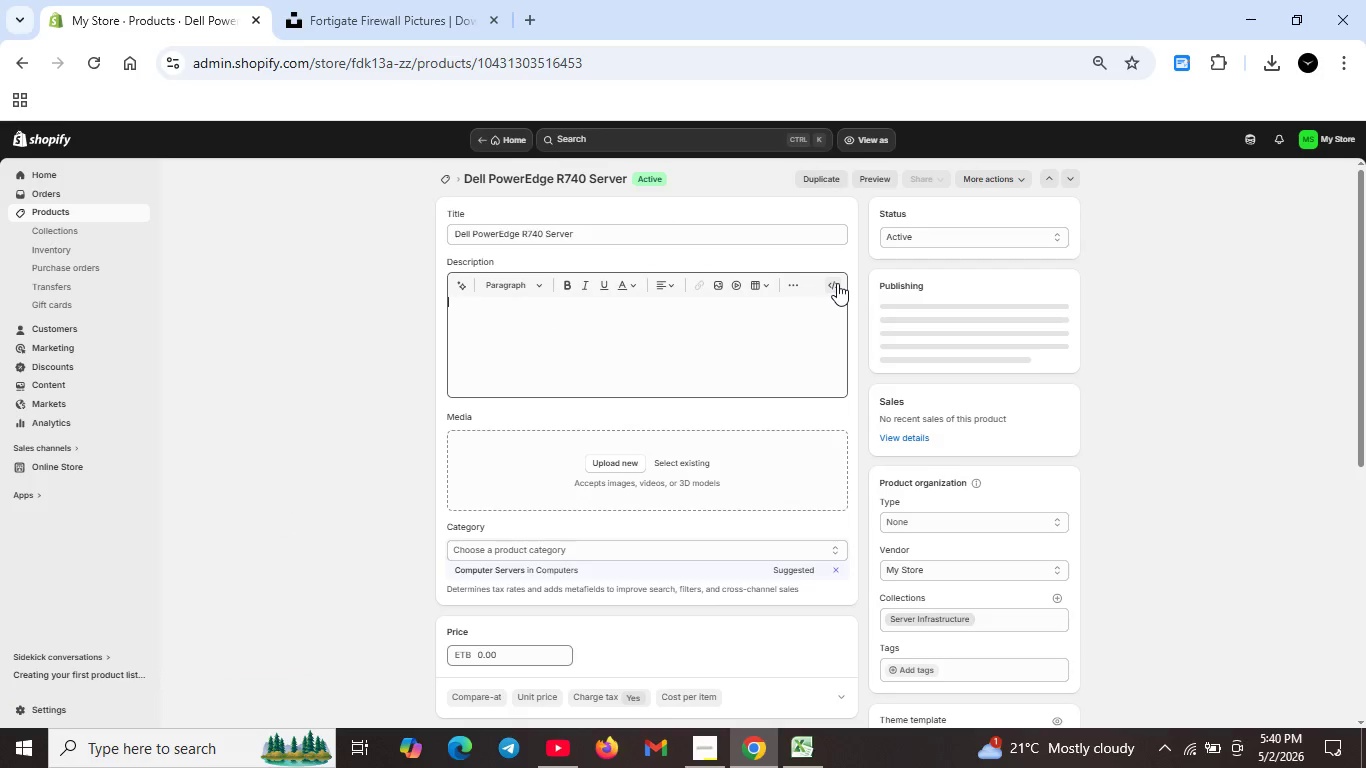 
left_click([837, 283])
 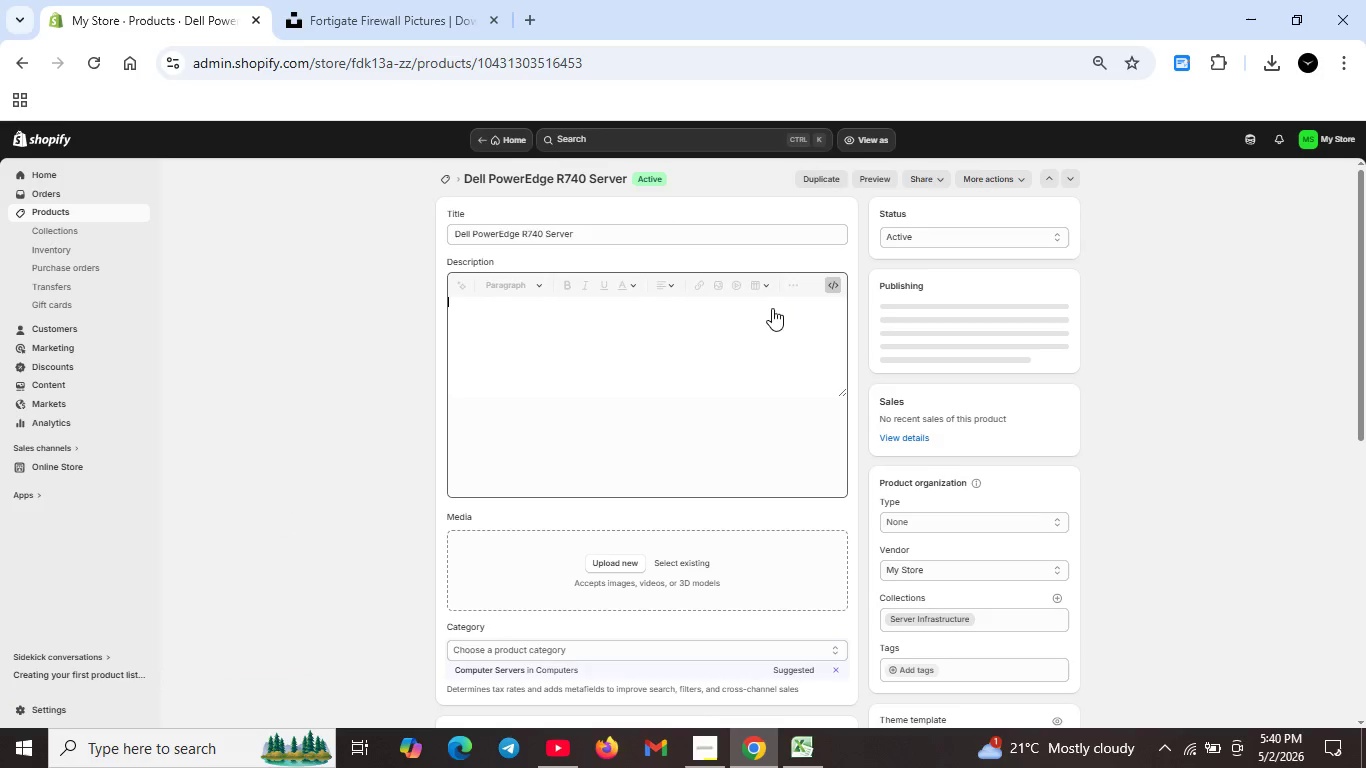 
left_click([772, 308])
 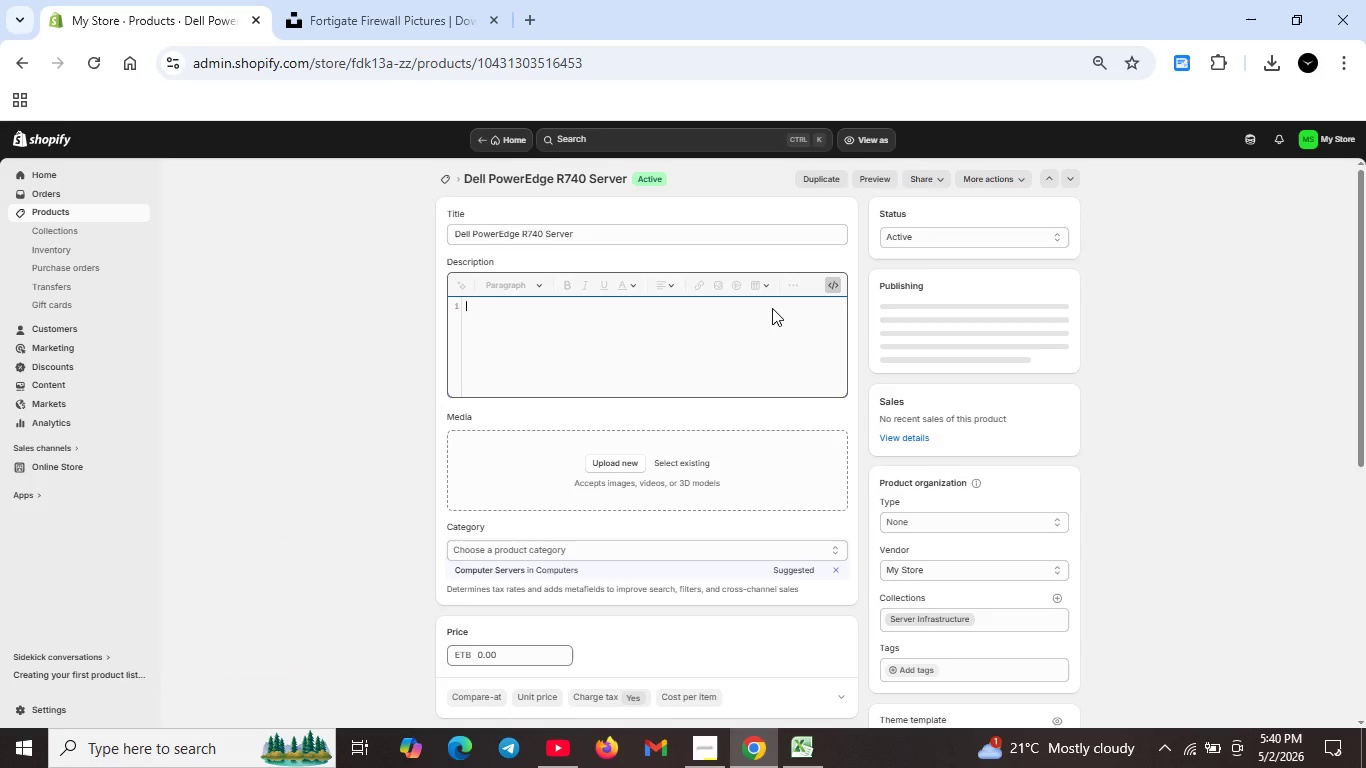 
type(<h2>Dell PowerEdge R740 sERVER)
 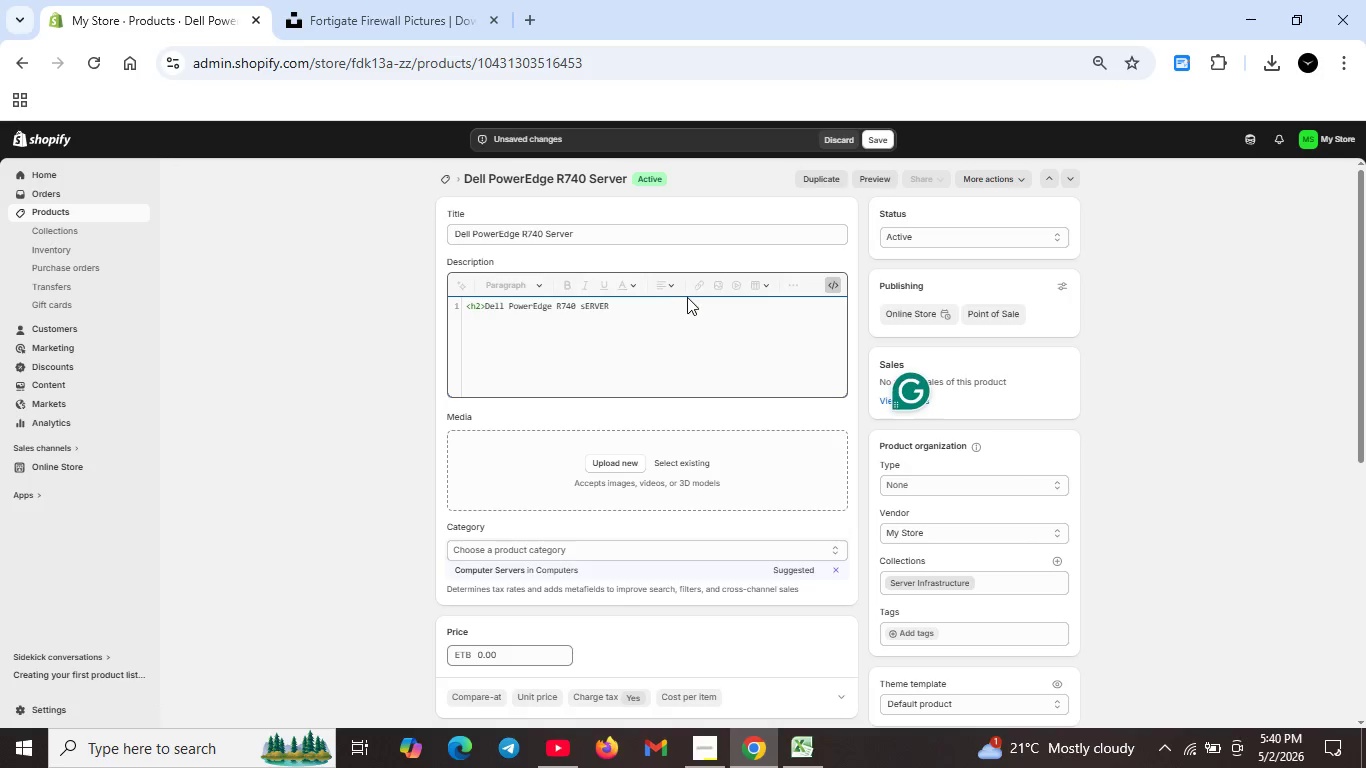 
left_click_drag(start_coordinate=[580, 306], to_coordinate=[621, 310])
 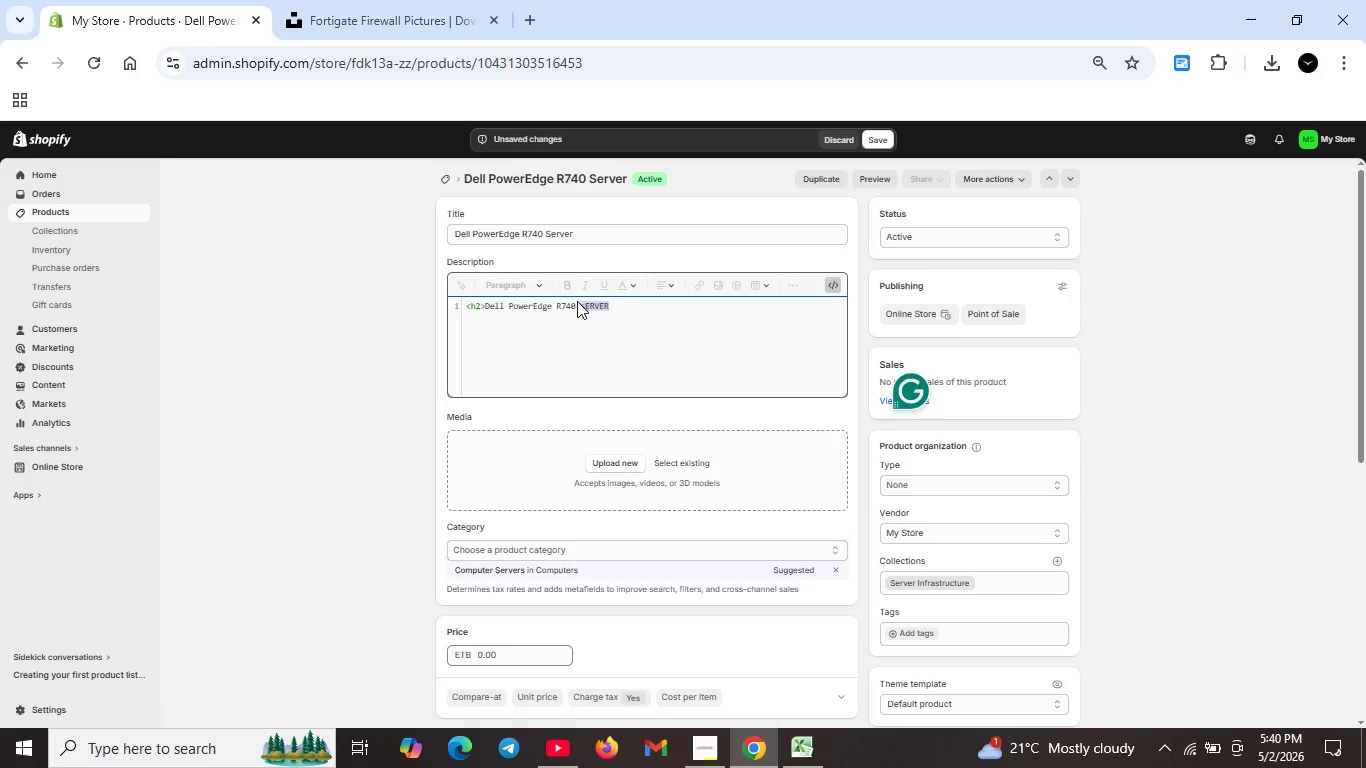 
key(Backspace)
type(Server)
 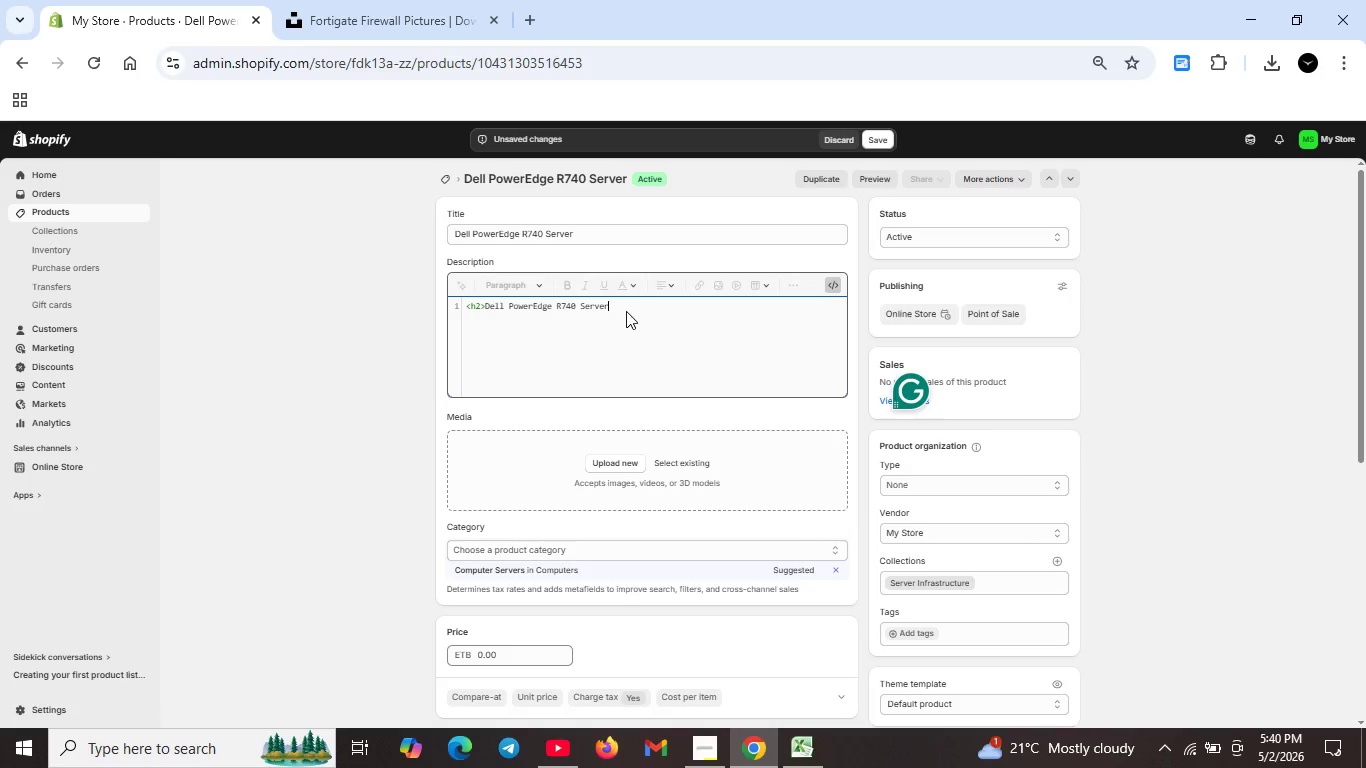 
type(</h2>)
 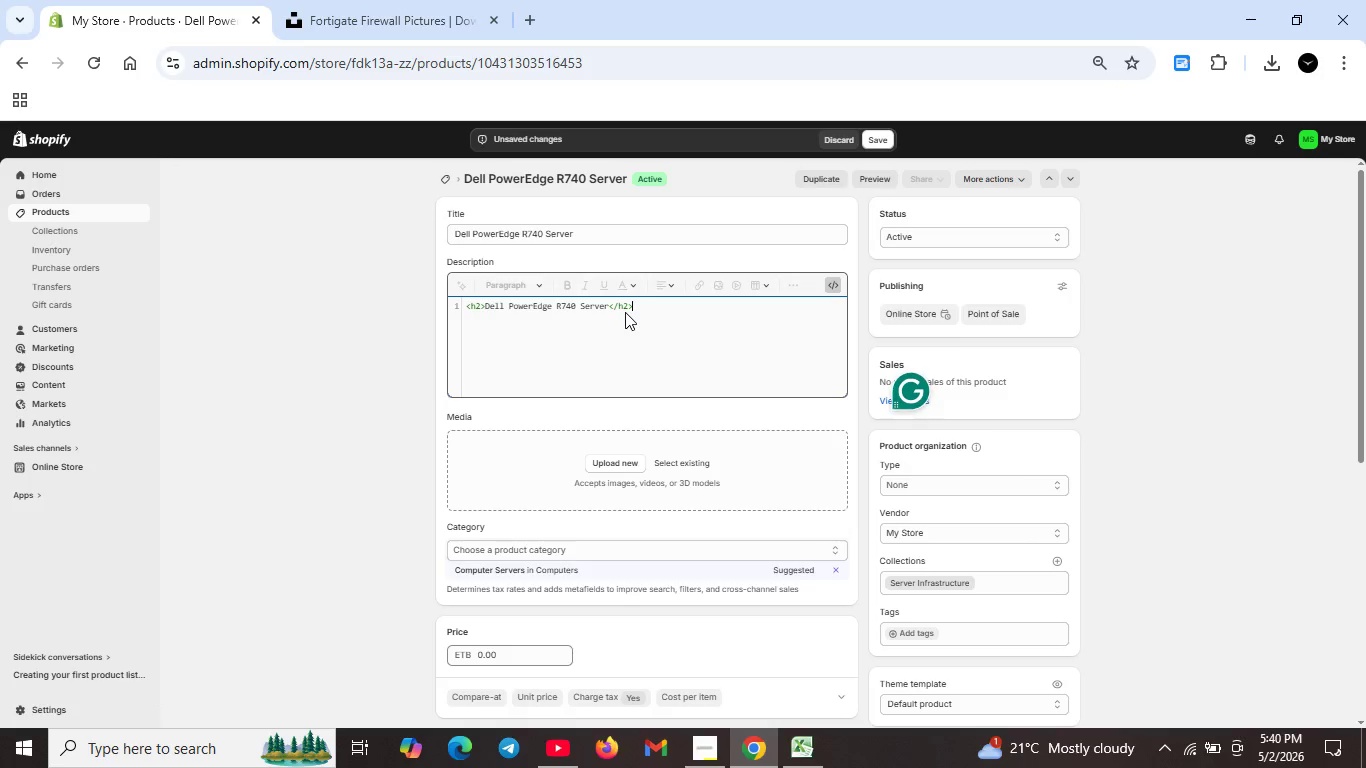 
key(Shift+Enter)
 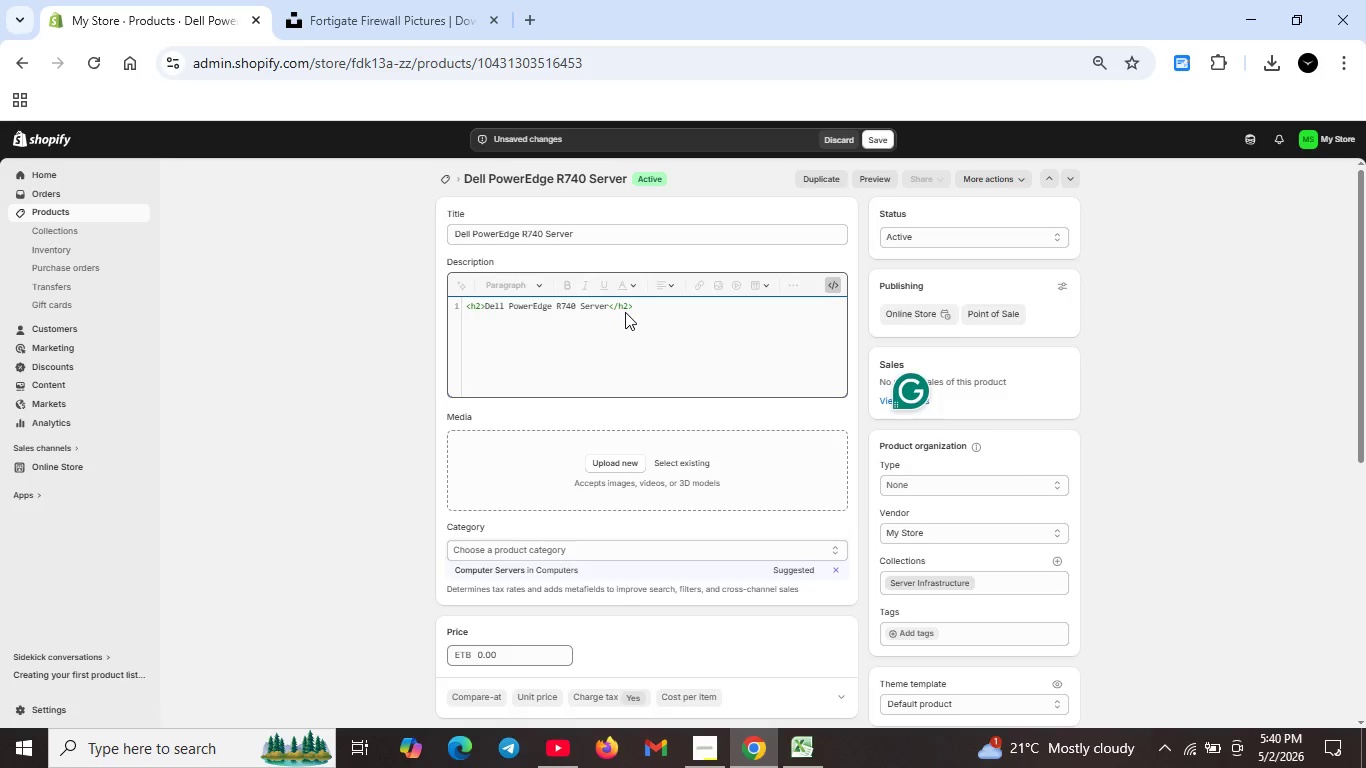 
type(<p>High )
key(Backspace)
type(-Performance rack server do)
key(Backspace)
key(Backspace)
type(for data ceetrs and enterprise computing. Available in  multiple confiuration)
key(Backspace)
type(s.</p>)
 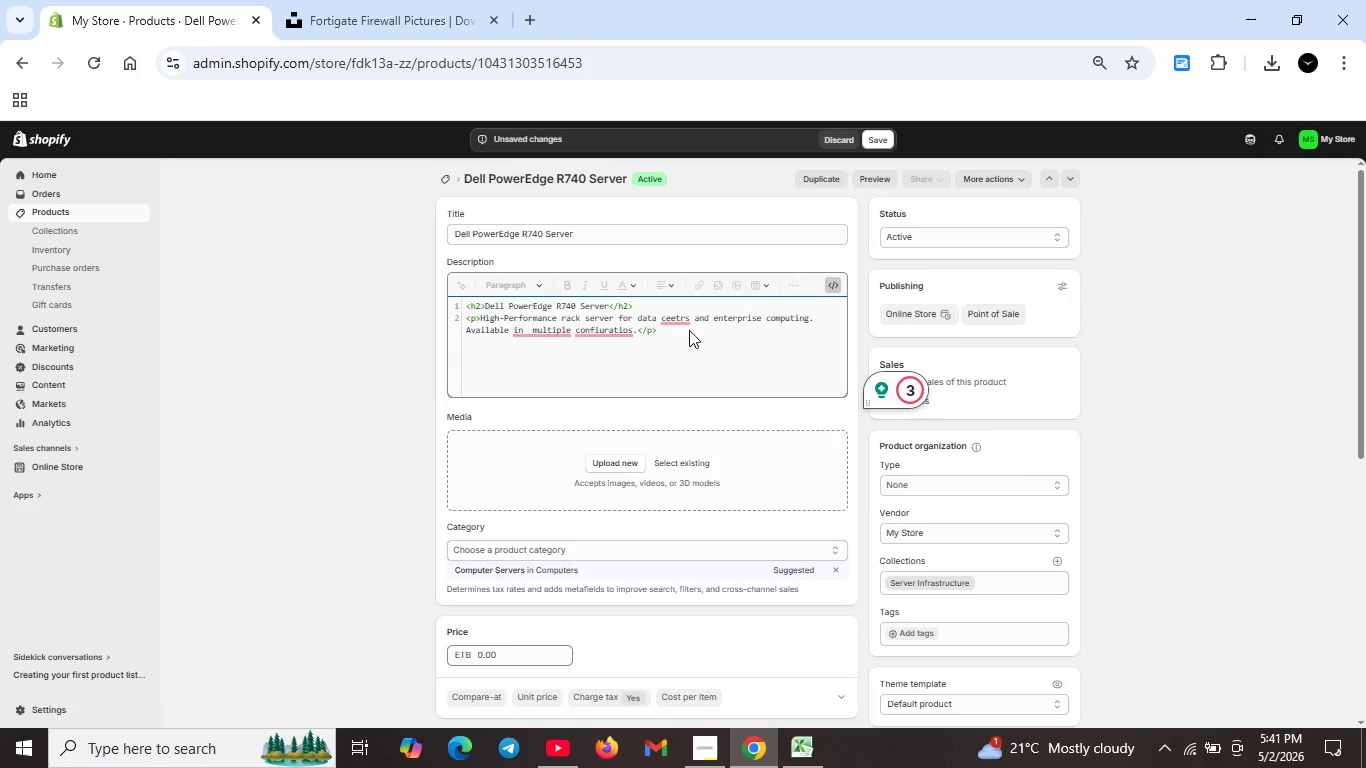 
left_click([678, 315])
 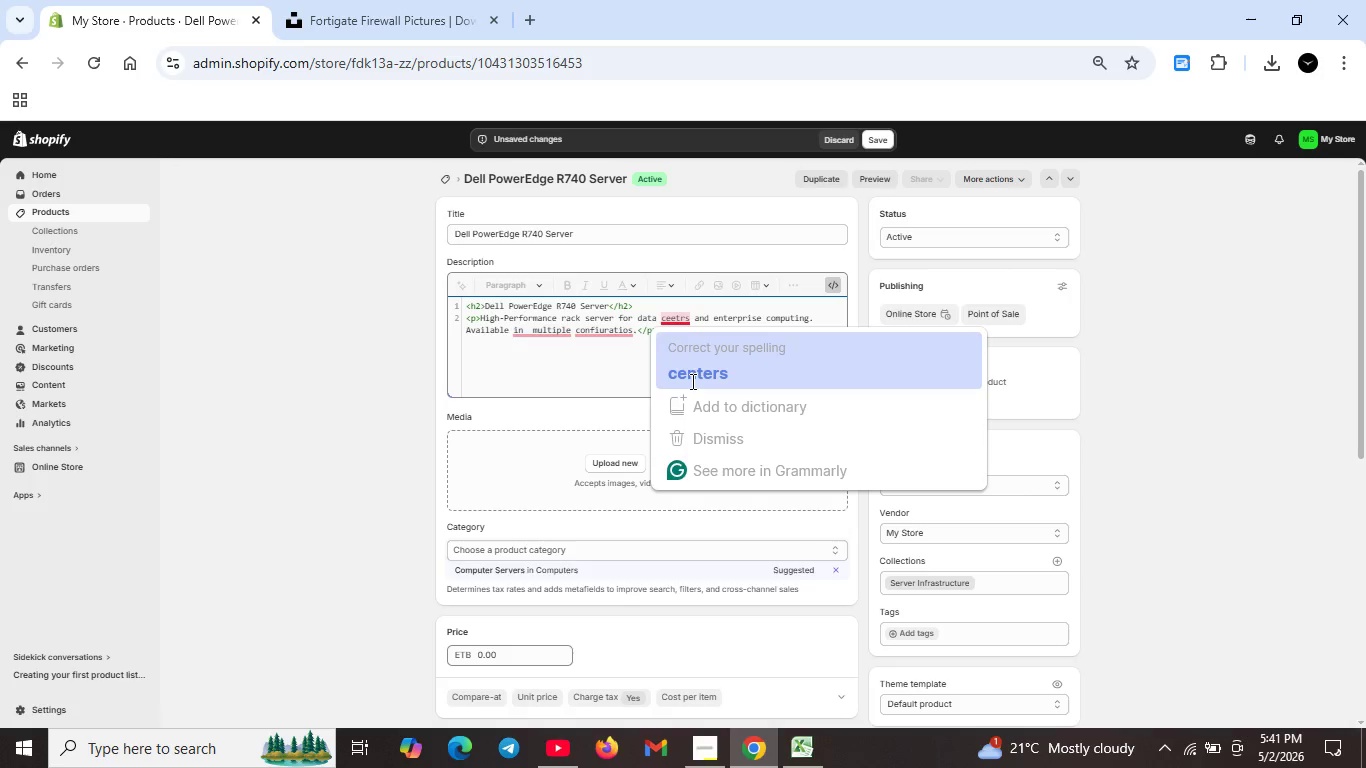 
left_click([690, 380])
 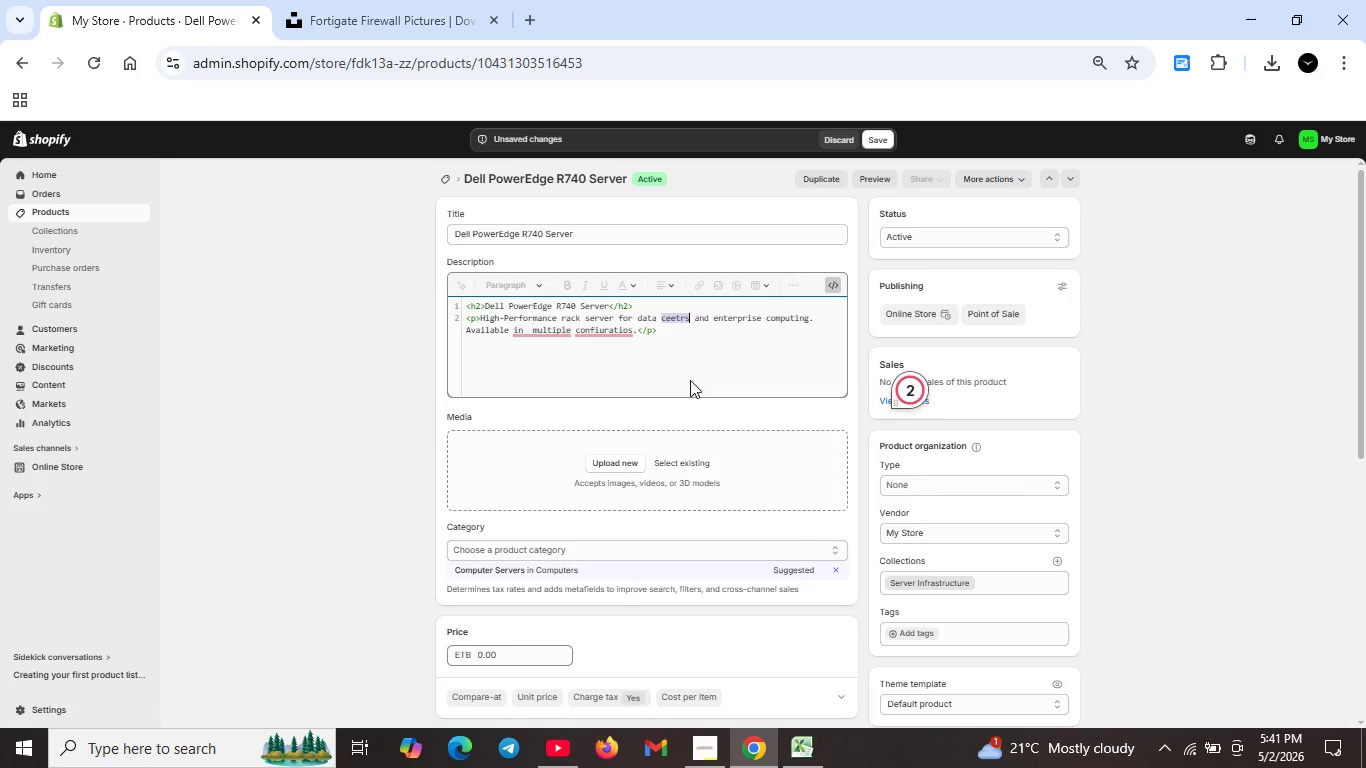 
key(Unknown)
 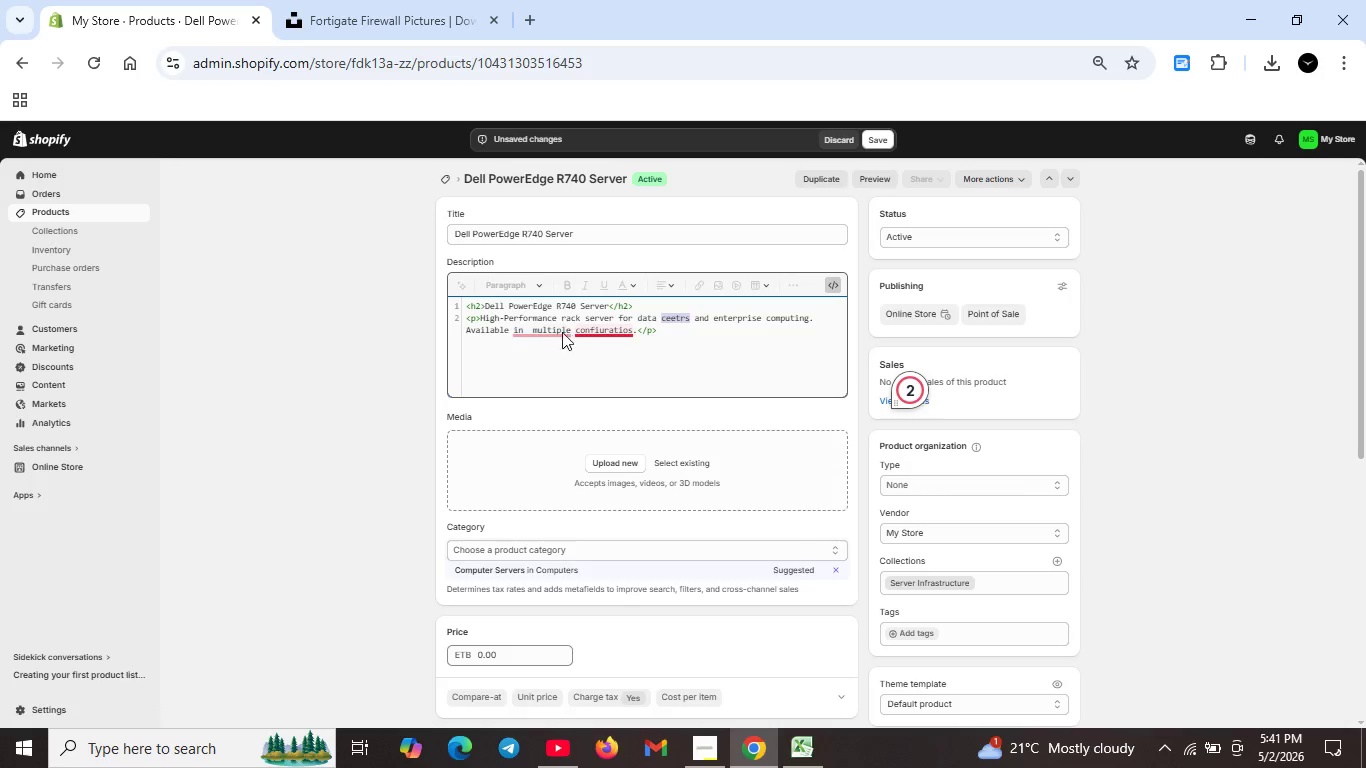 
key(Unknown)
 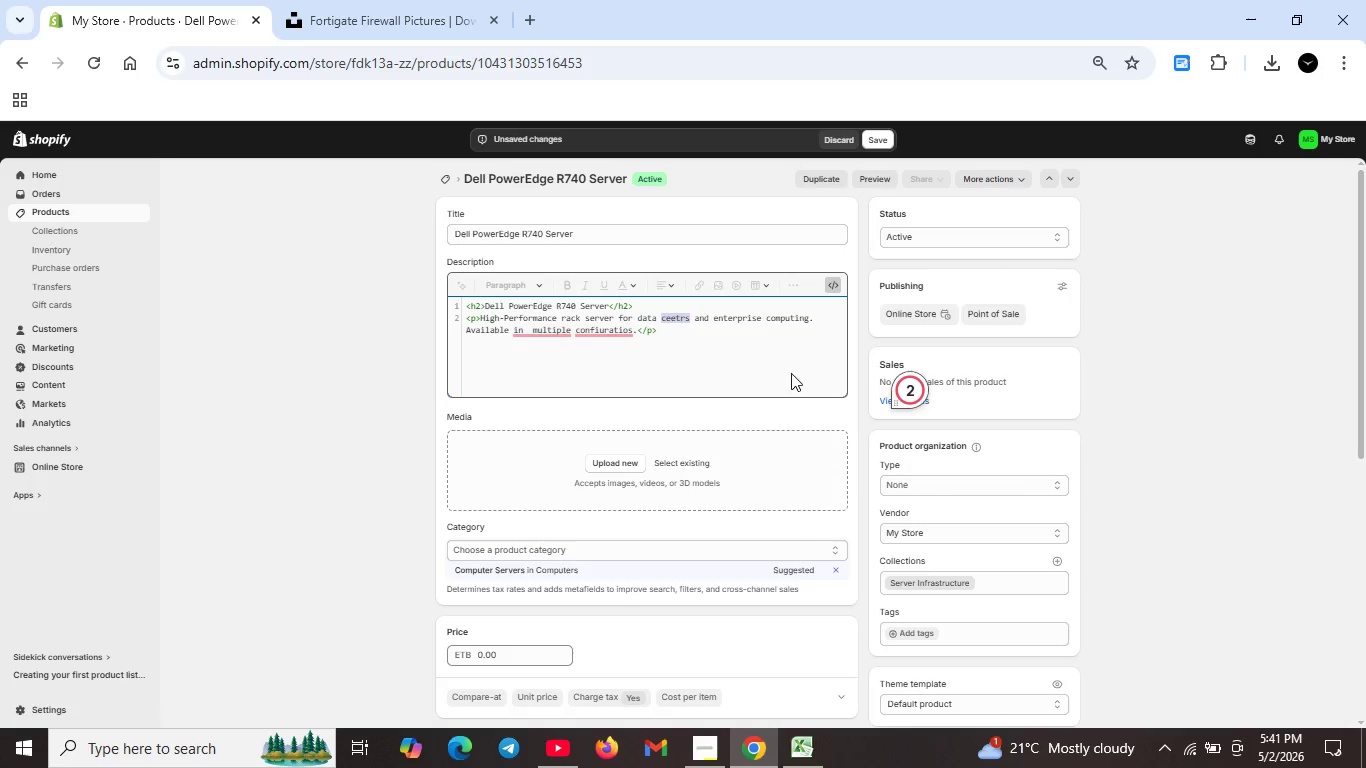 
key(Unknown)
 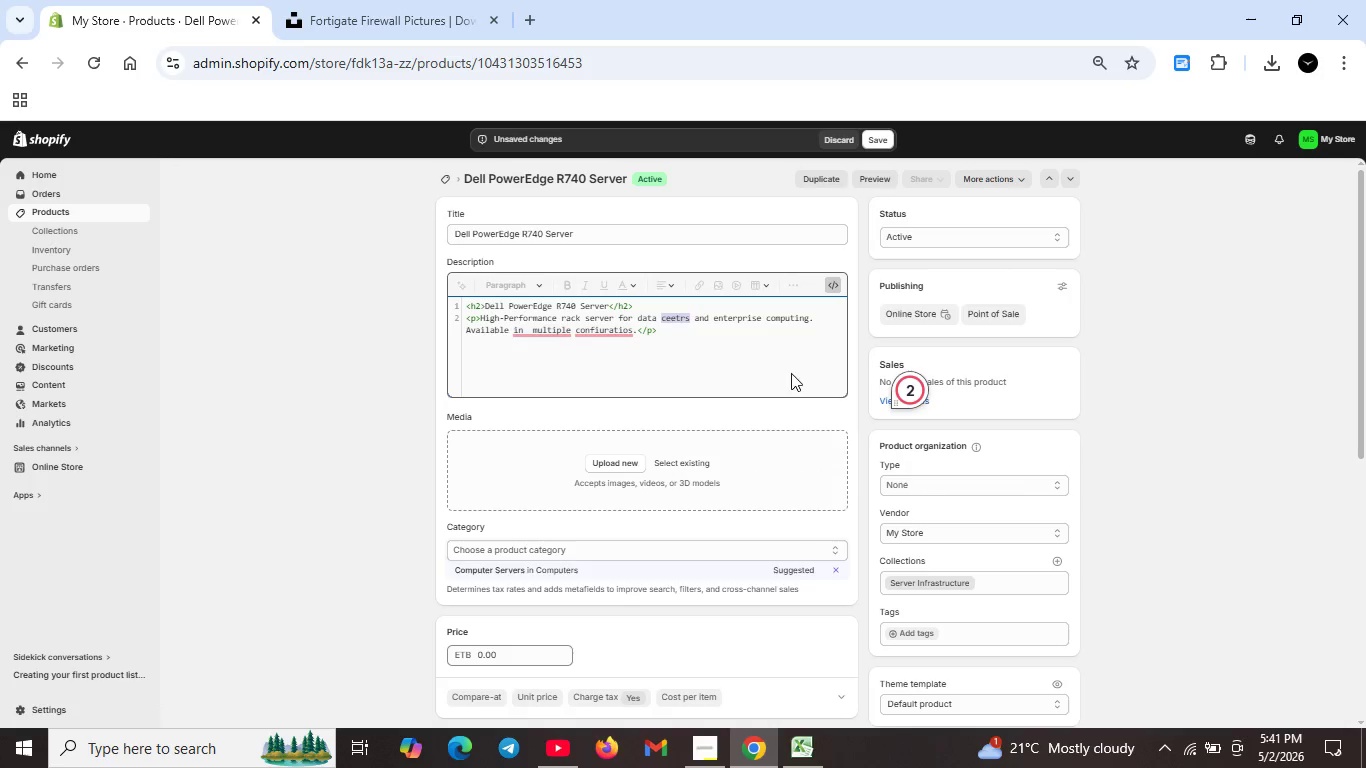 
key(Unknown)
 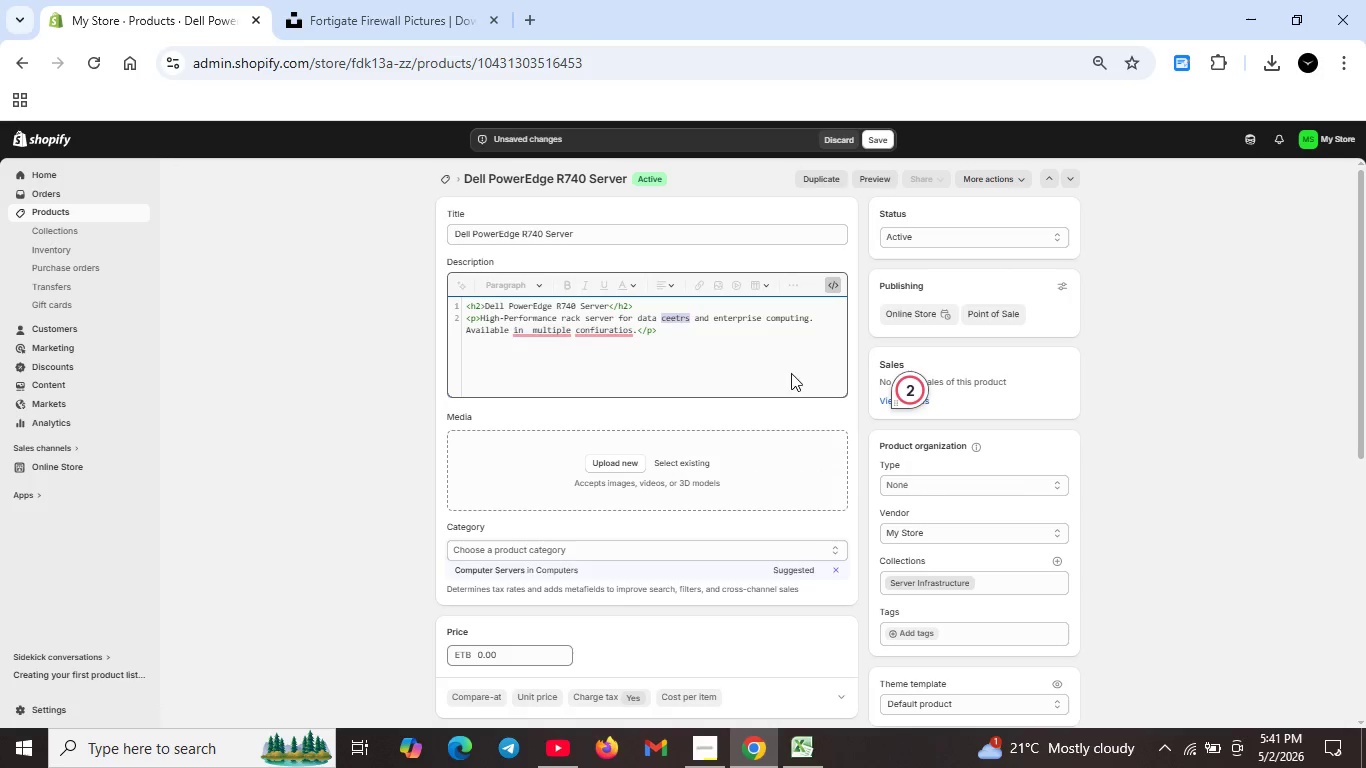 
key(Unknown)
 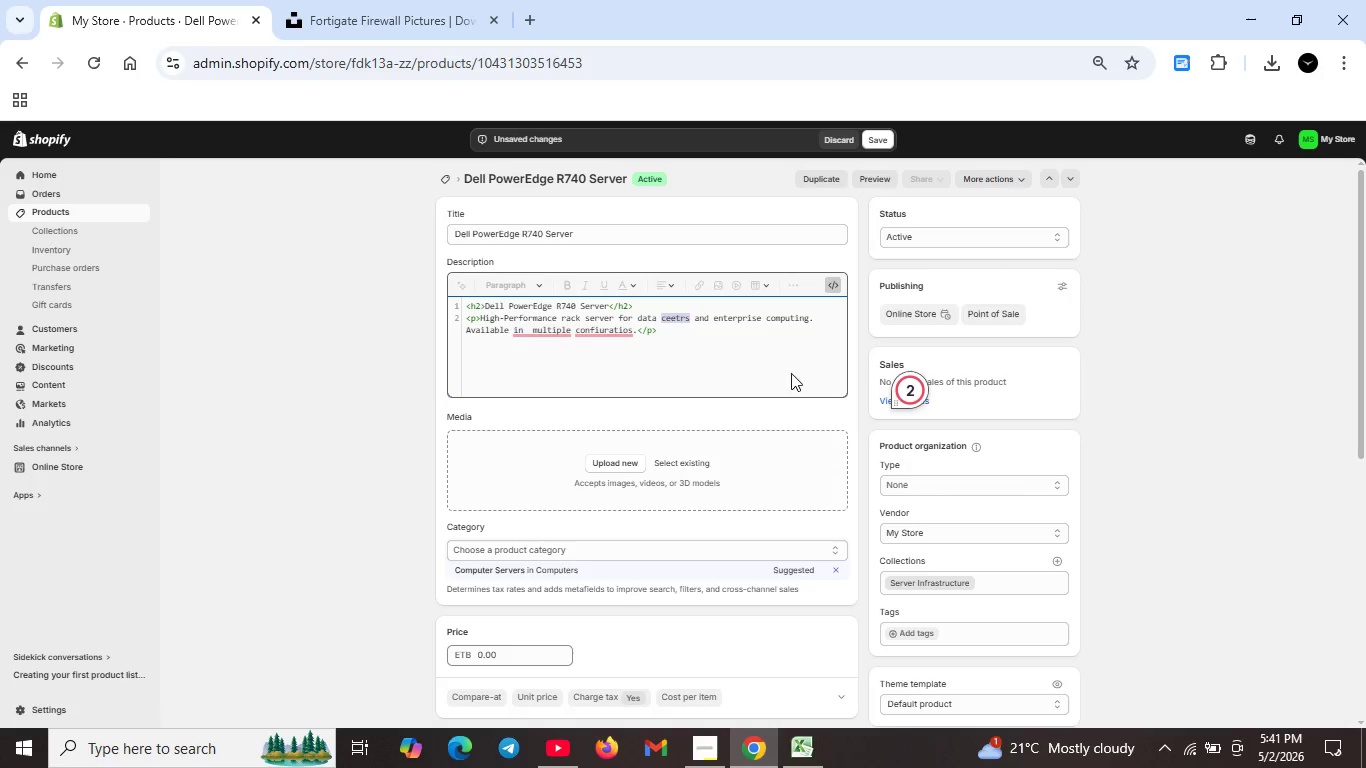 
key(Unknown)
 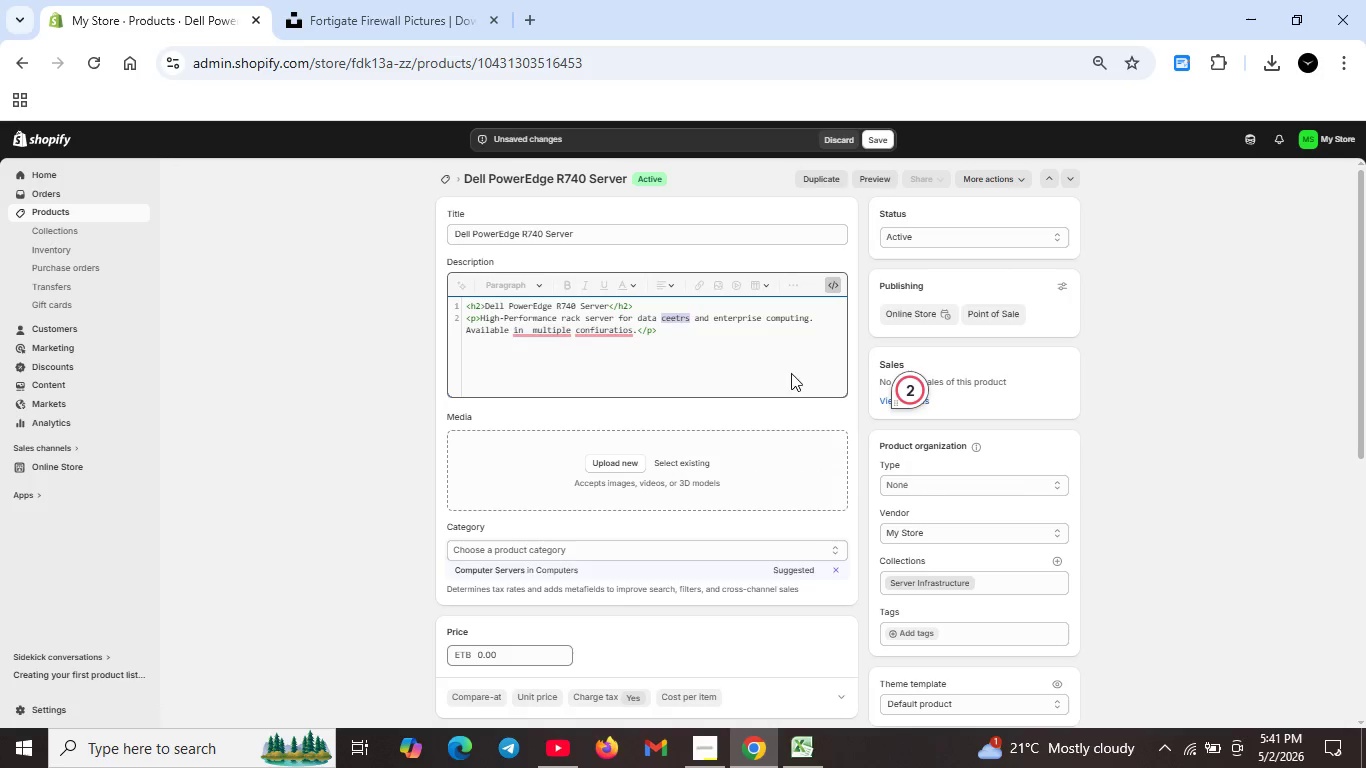 
key(Unknown)
 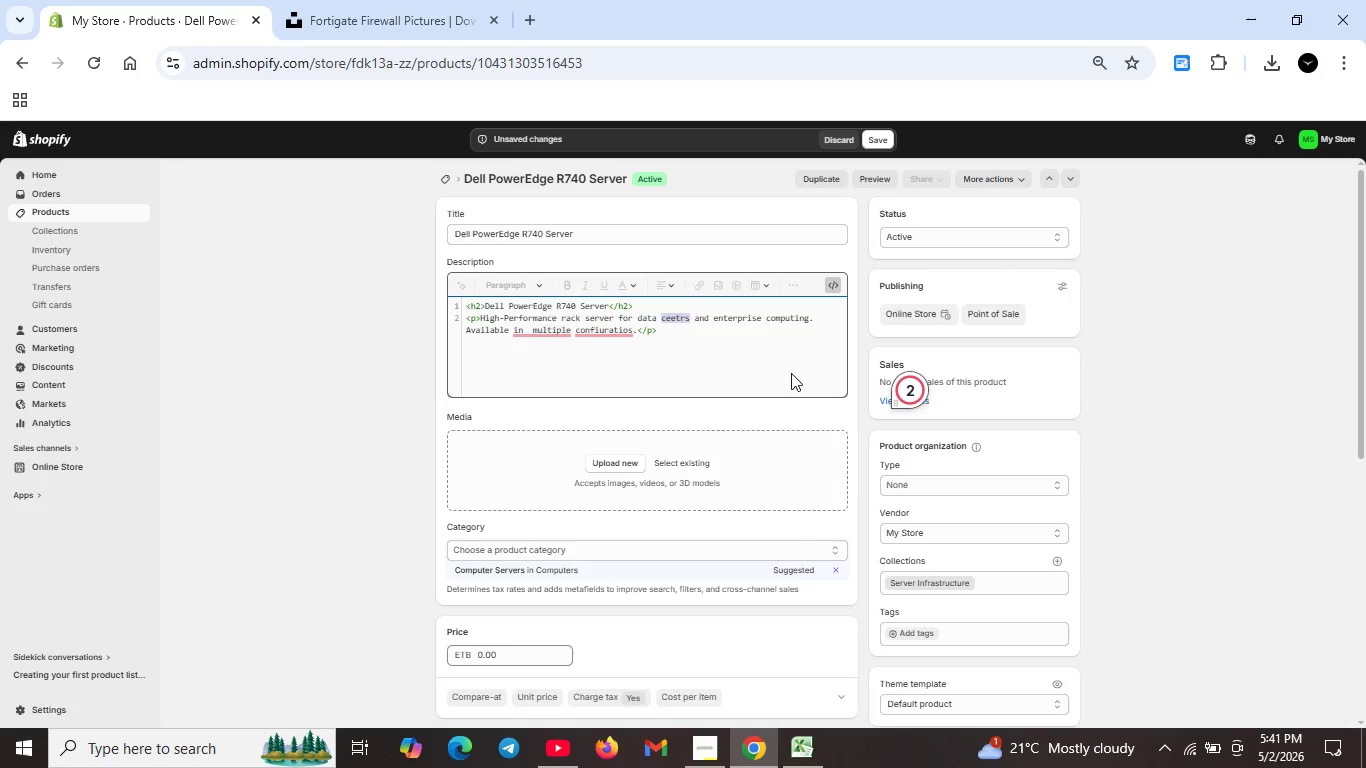 
left_click([601, 332])
 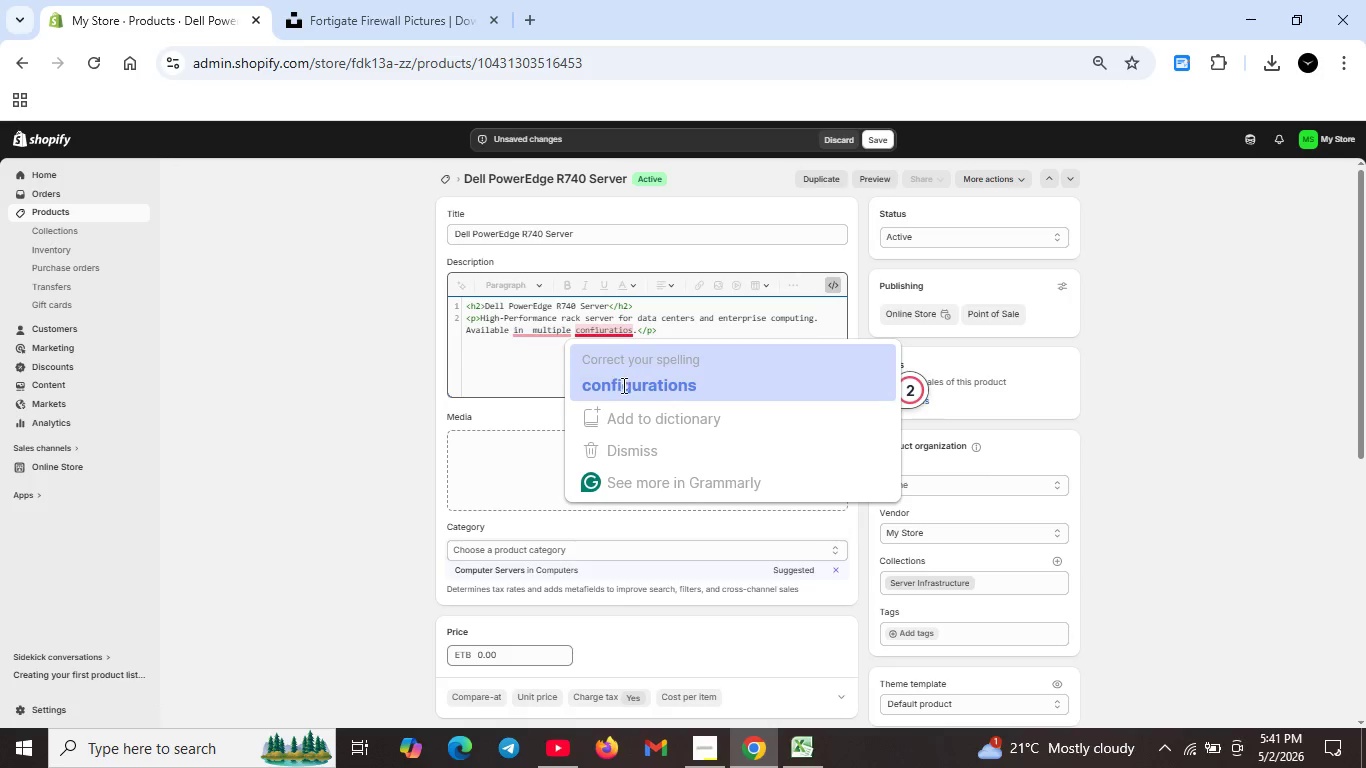 
left_click([623, 386])
 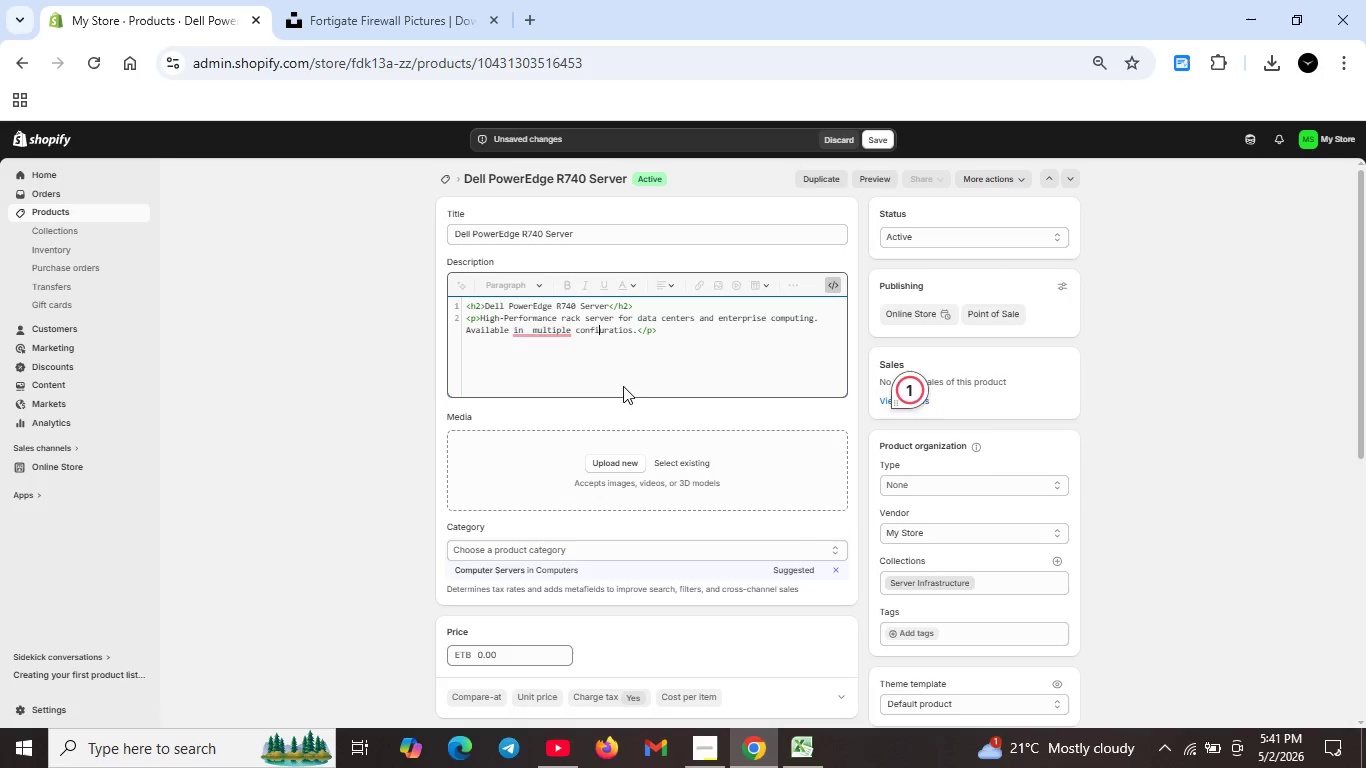 
key(Unknown)
 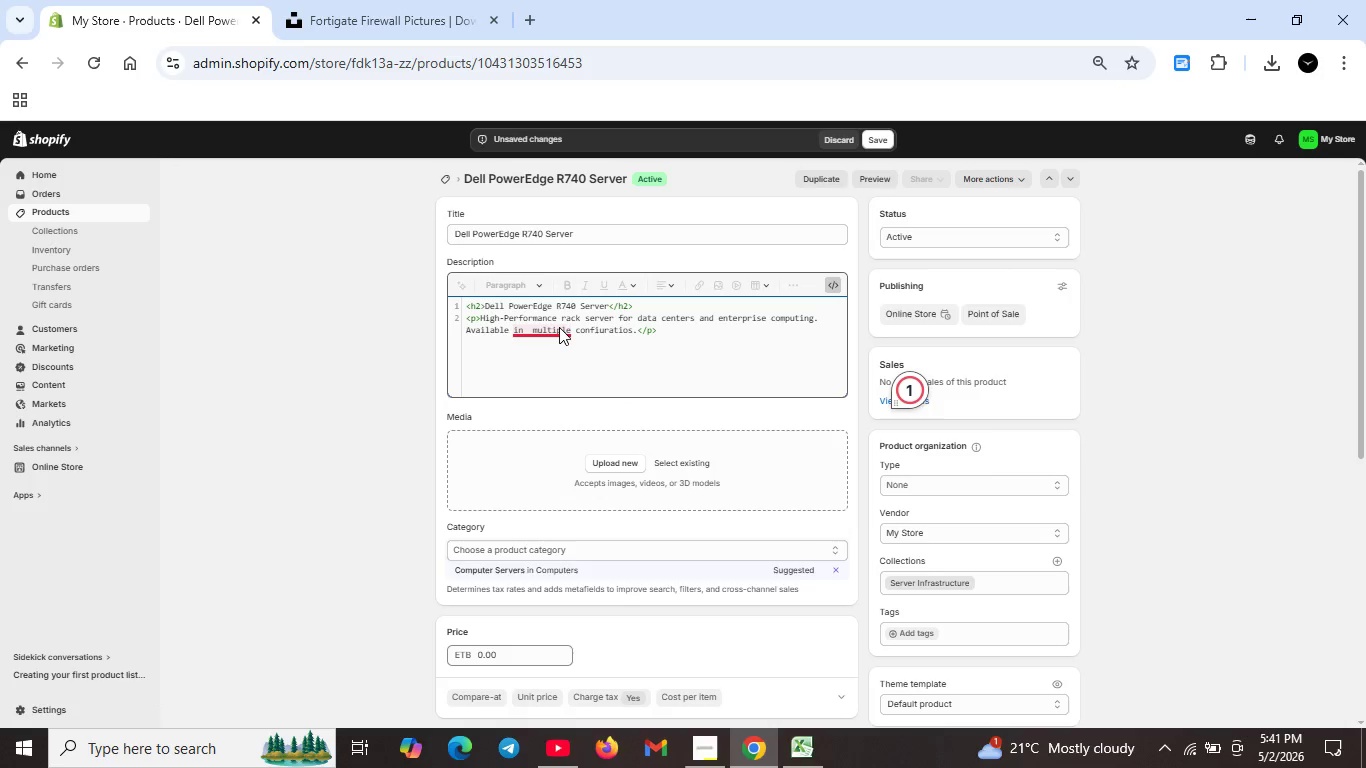 
key(Unknown)
 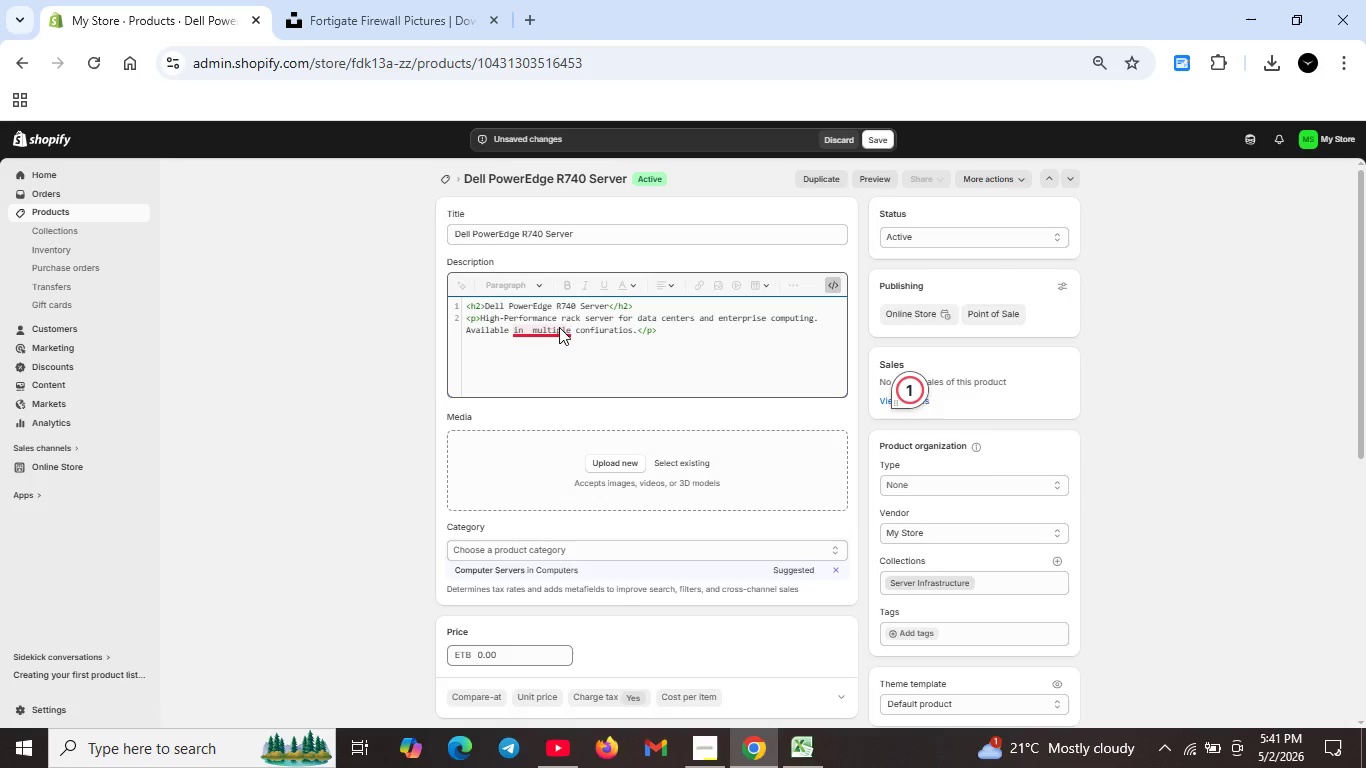 
key(Unknown)
 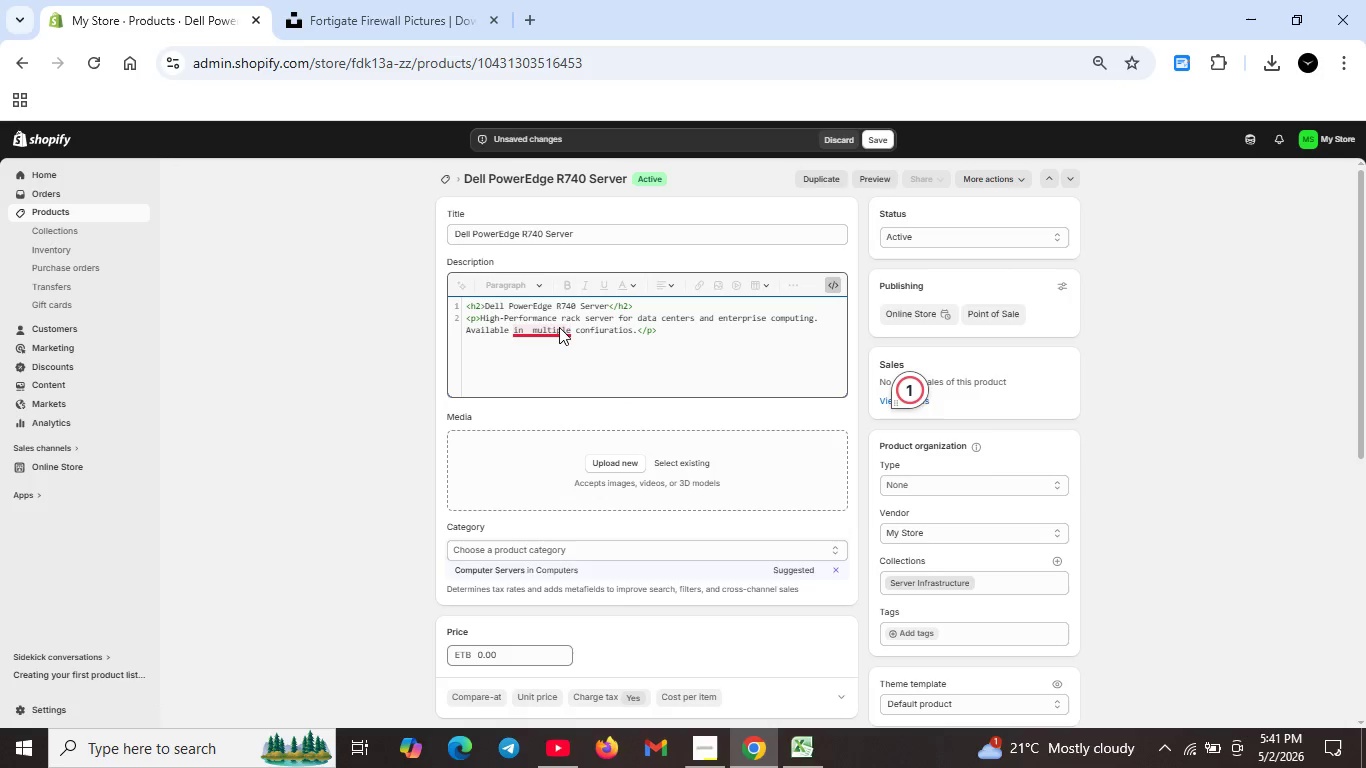 
key(Unknown)
 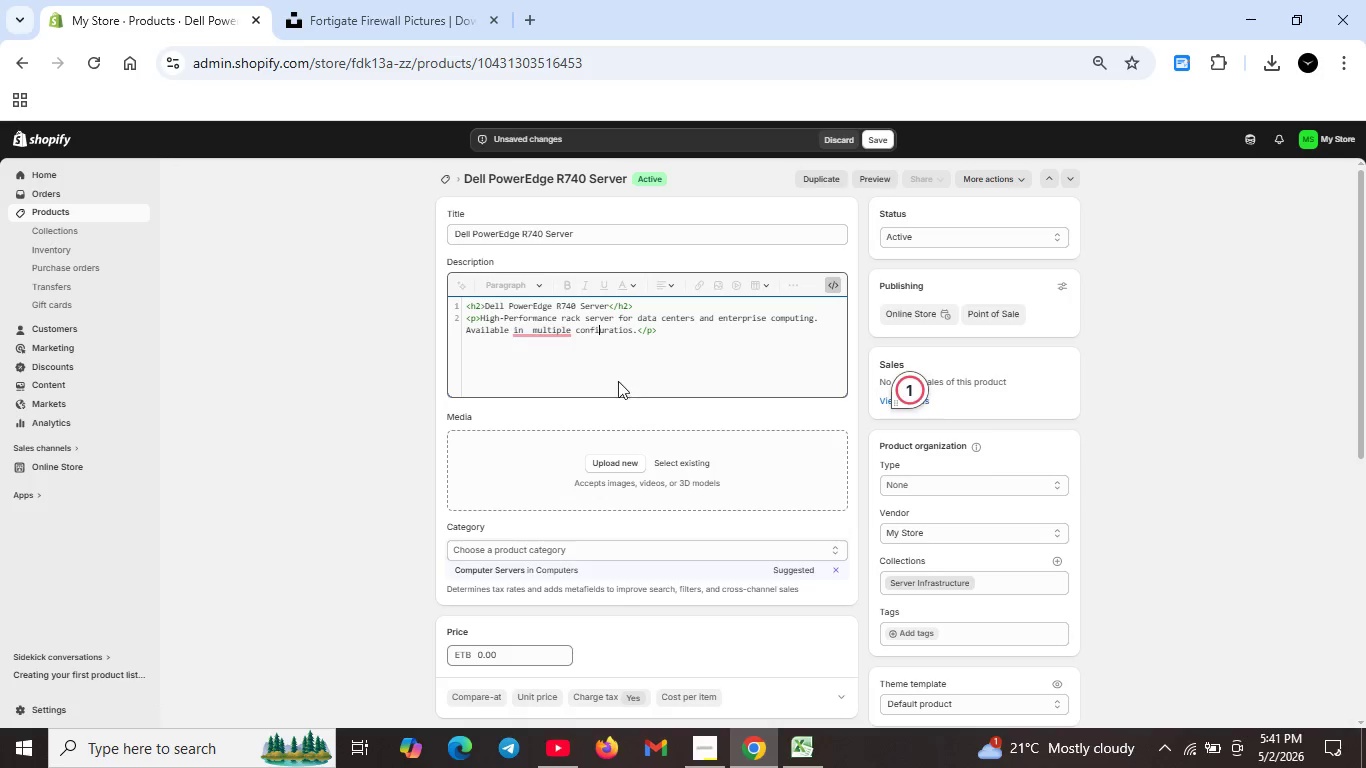 
key(Unknown)
 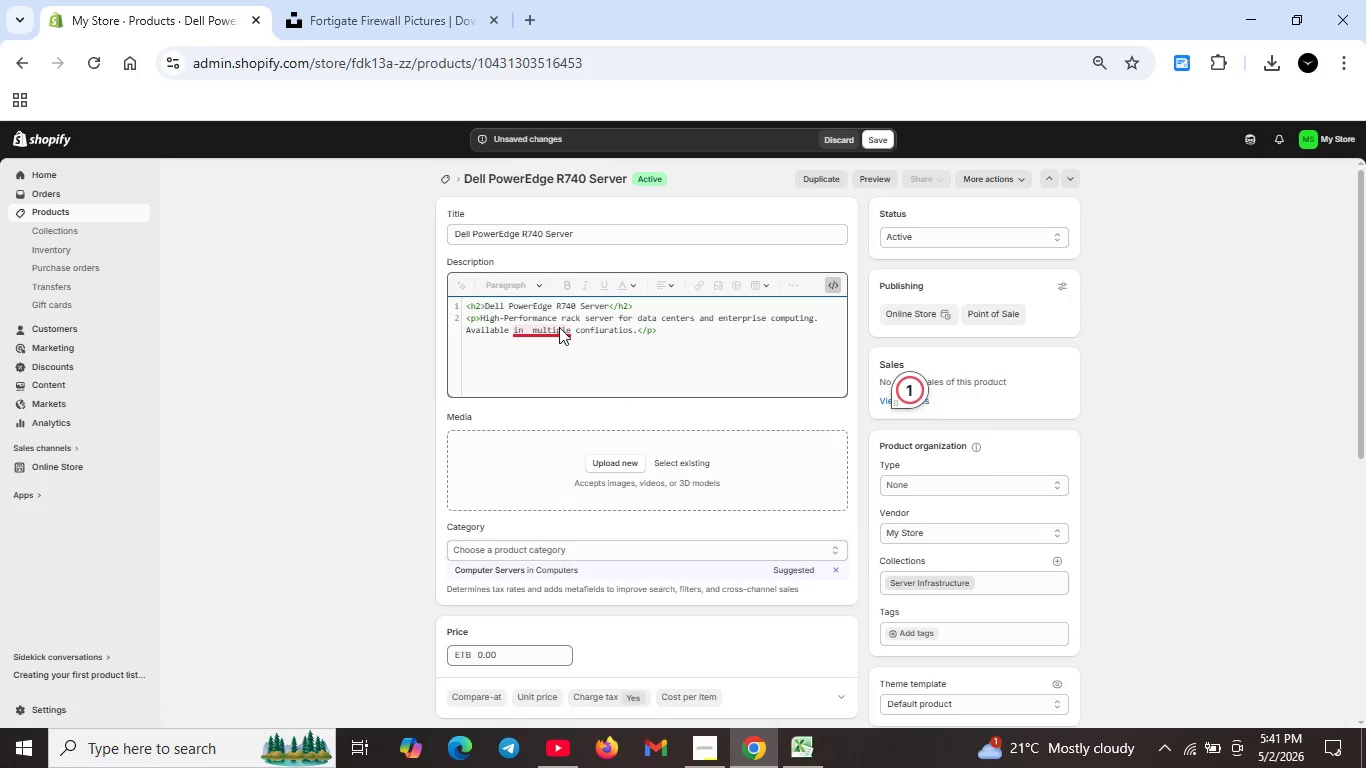 
key(Unknown)
 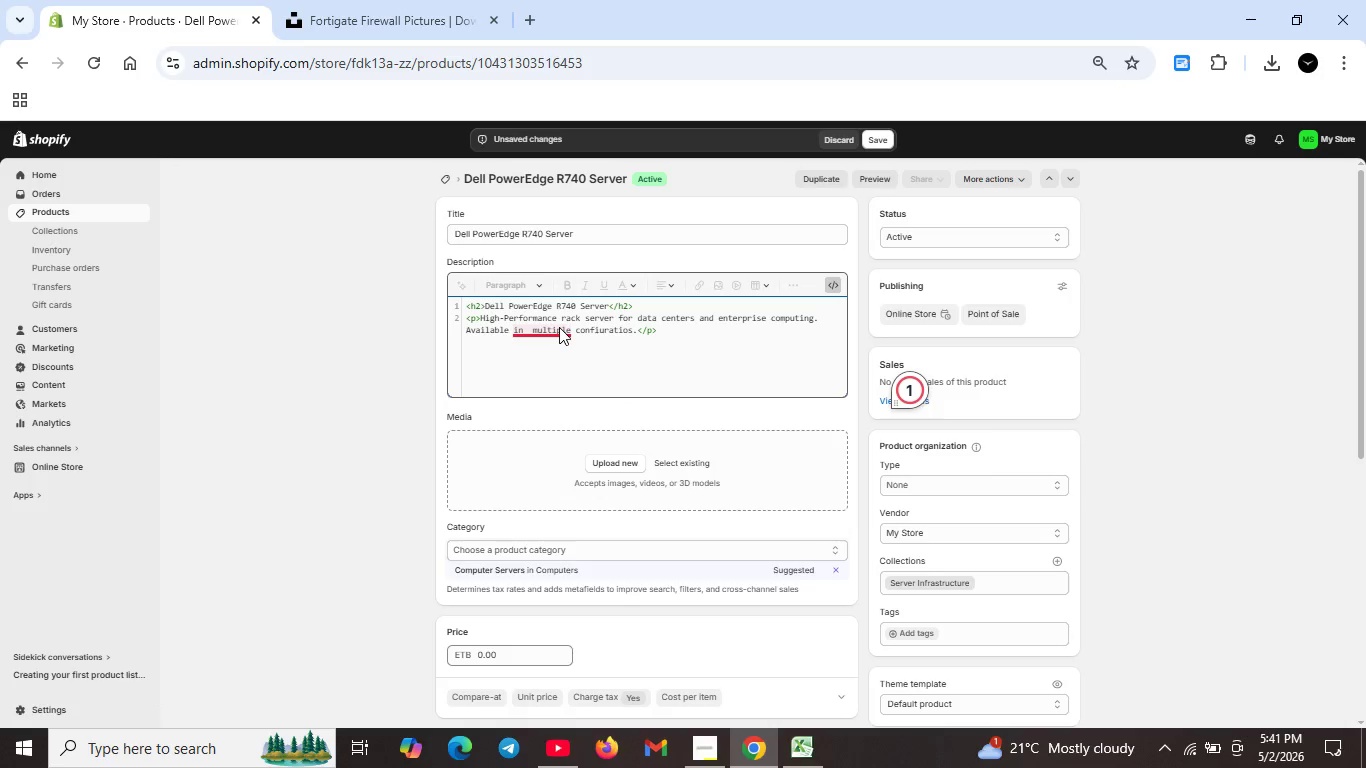 
key(Unknown)
 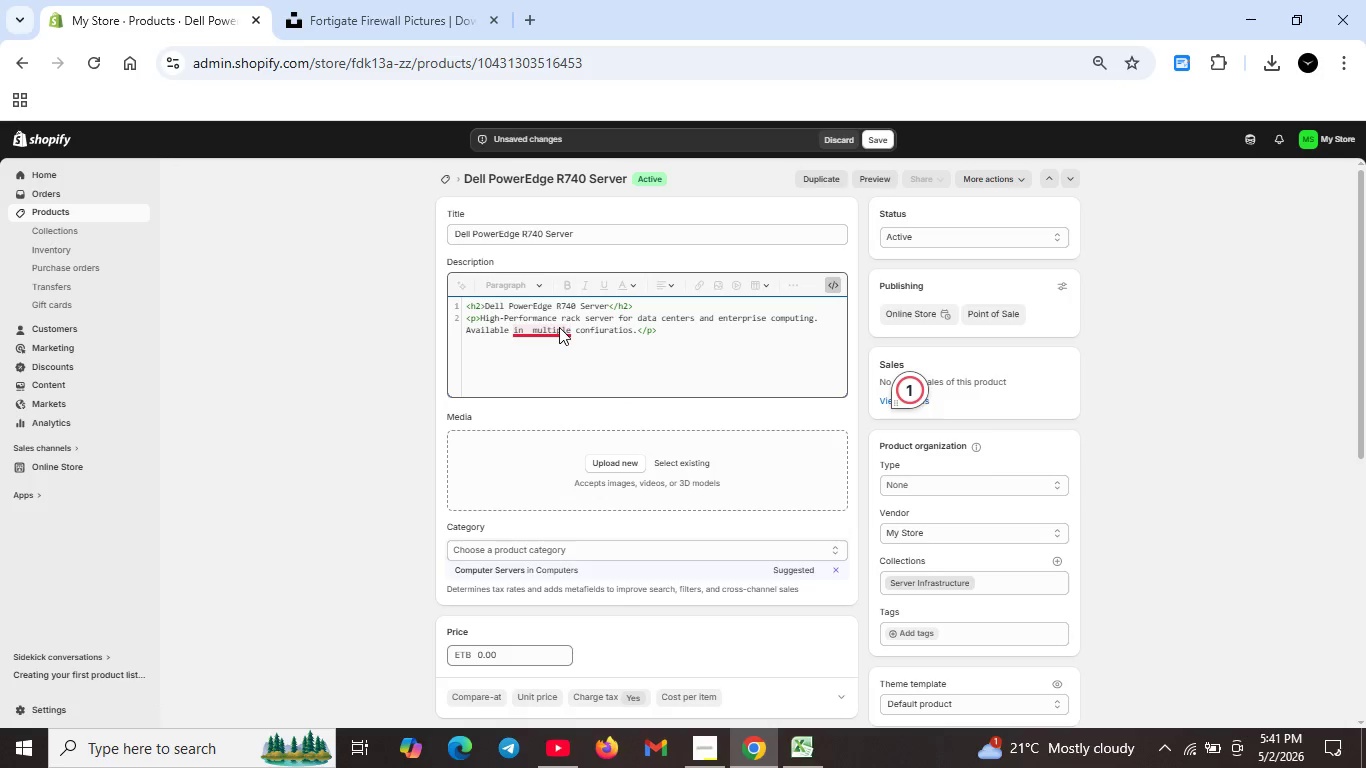 
key(Unknown)
 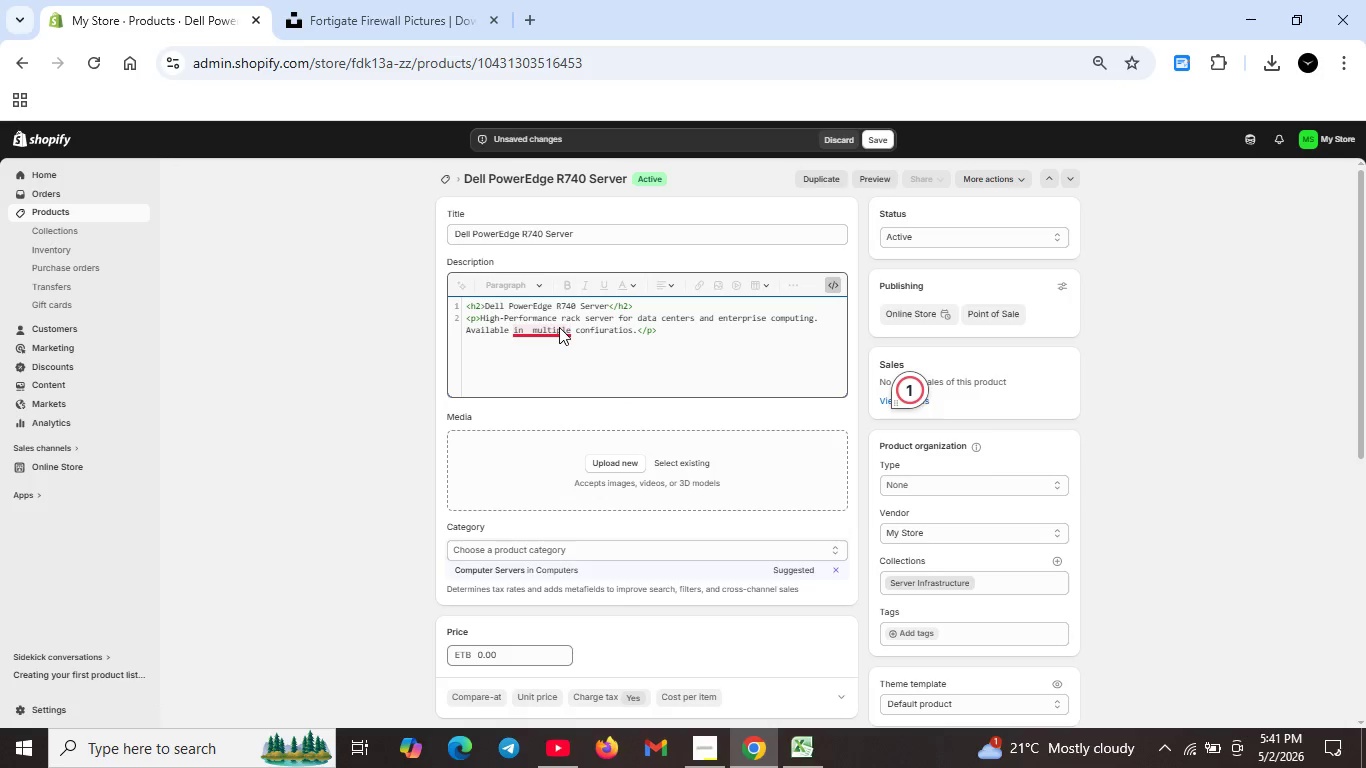 
key(Unknown)
 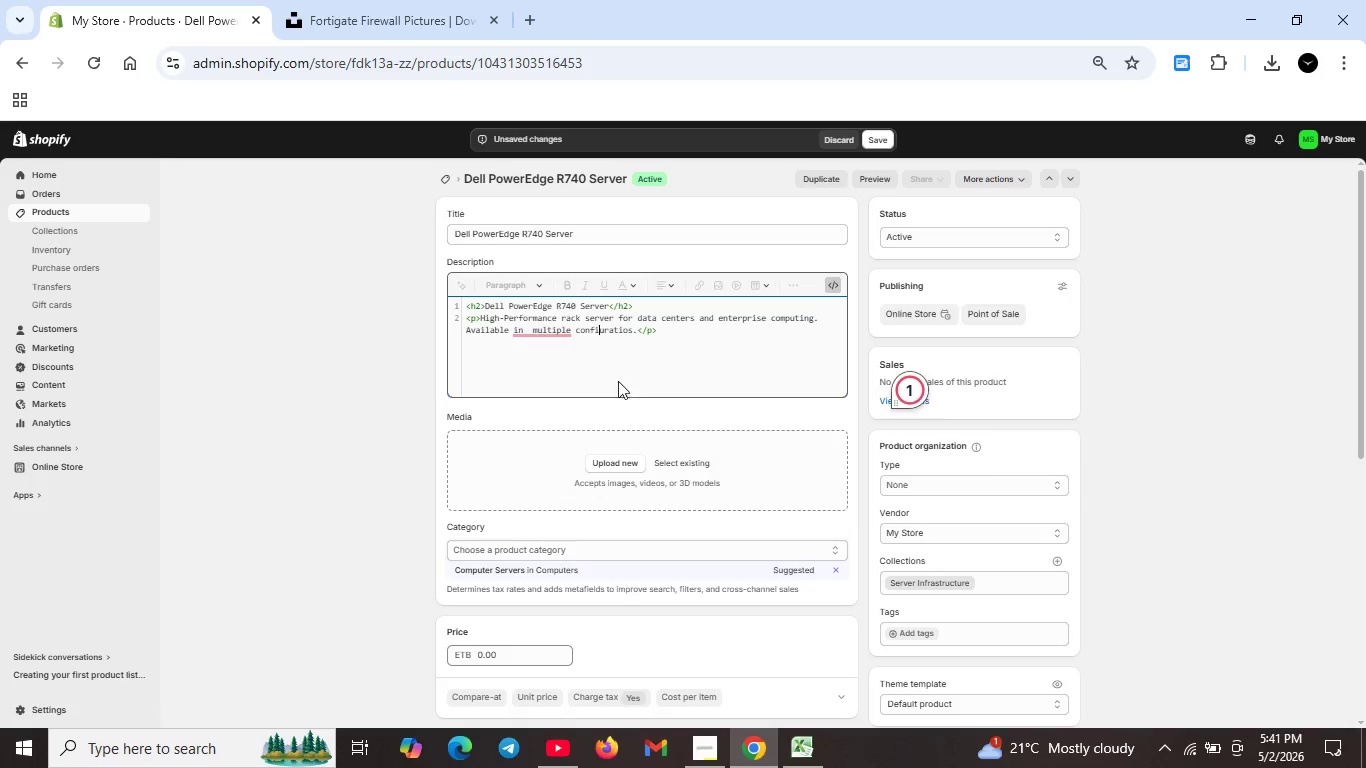 
key(Unknown)
 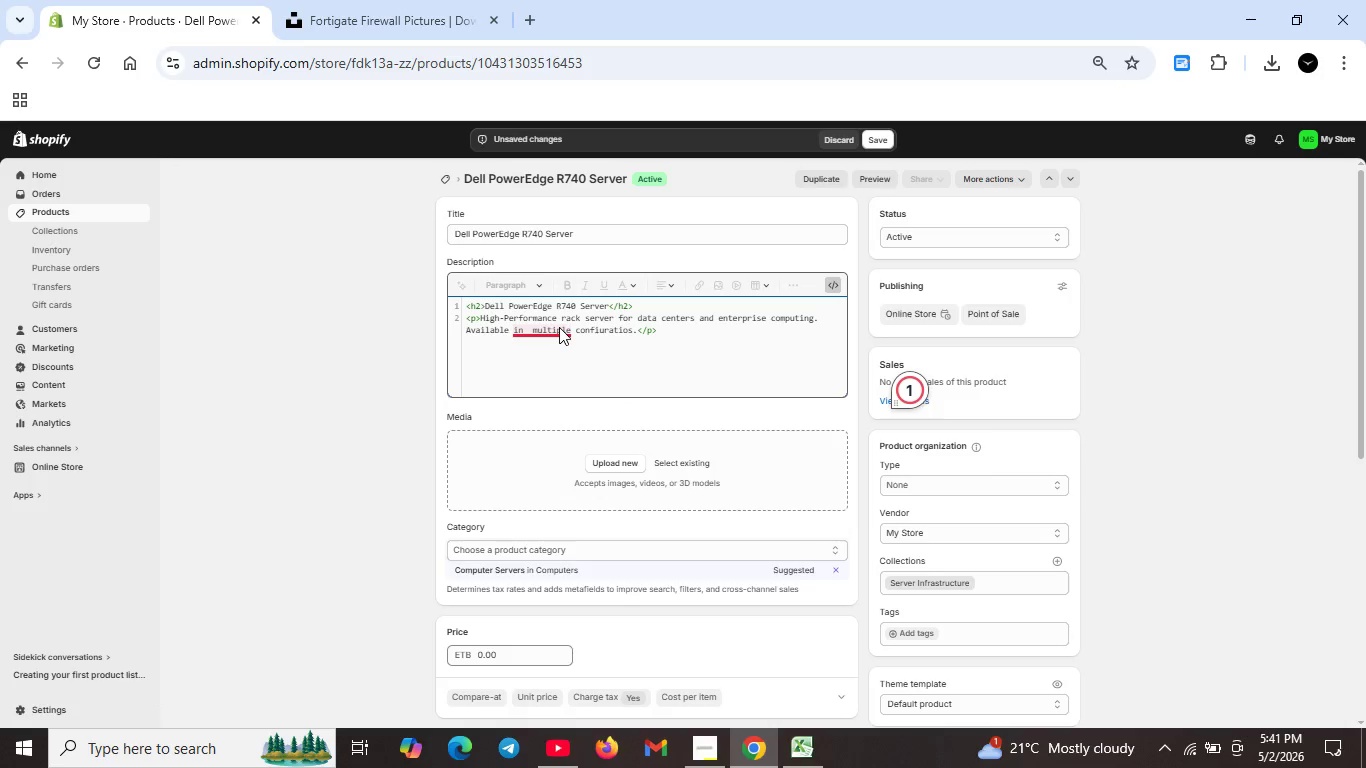 
key(Unknown)
 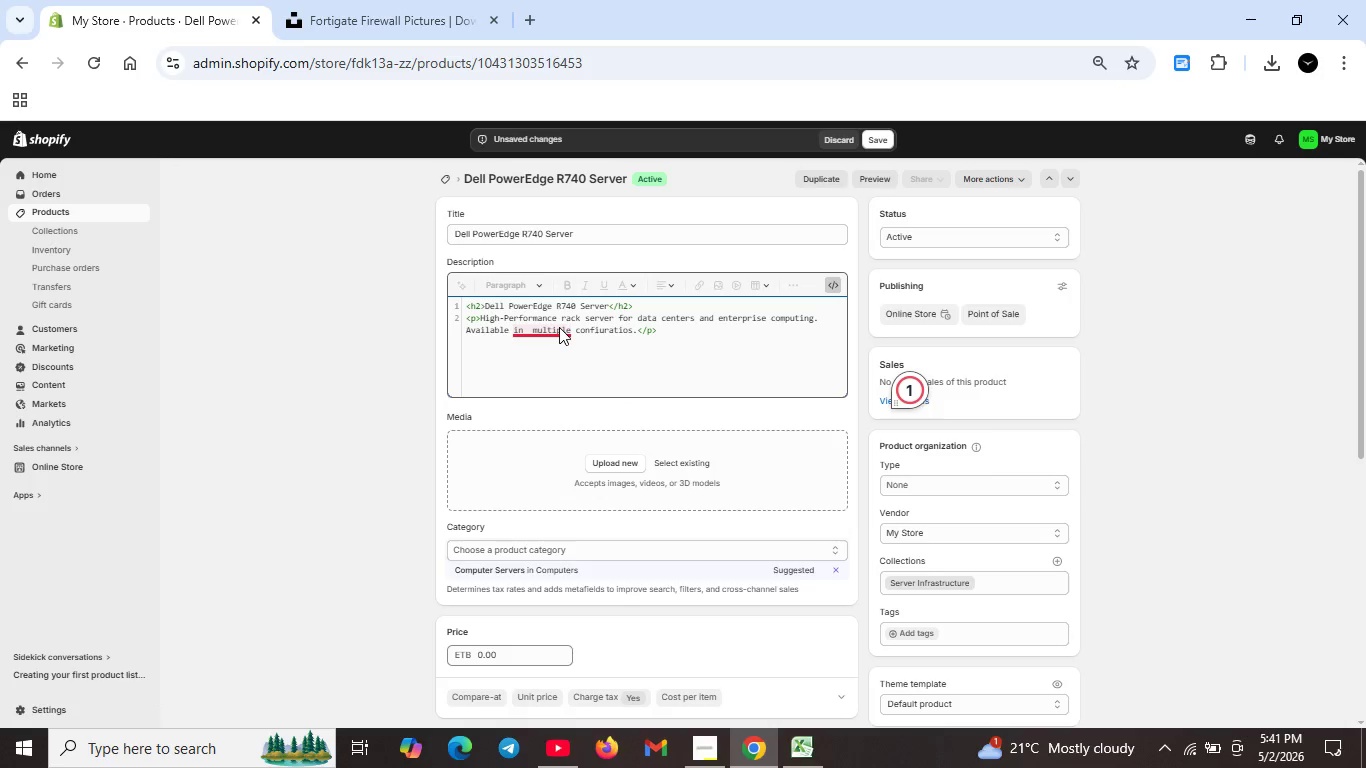 
key(Unknown)
 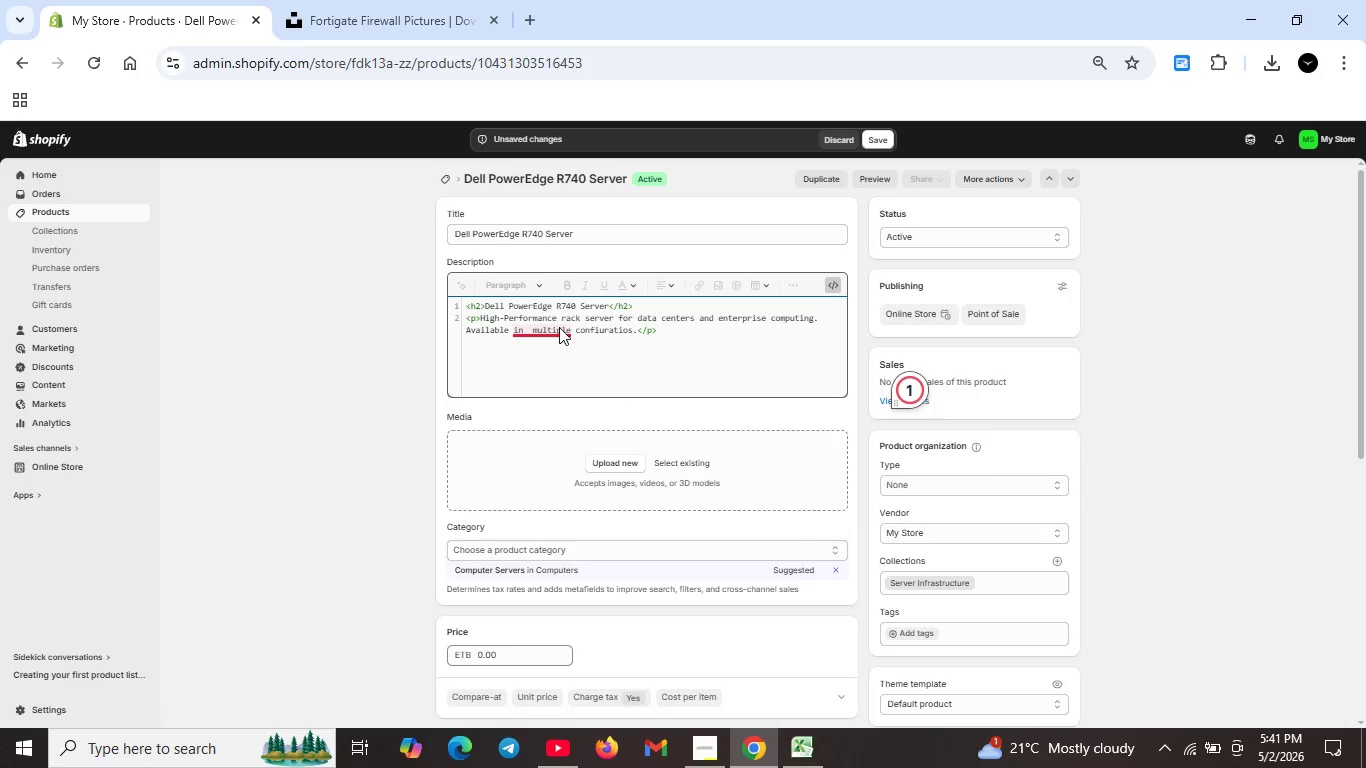 
key(Unknown)
 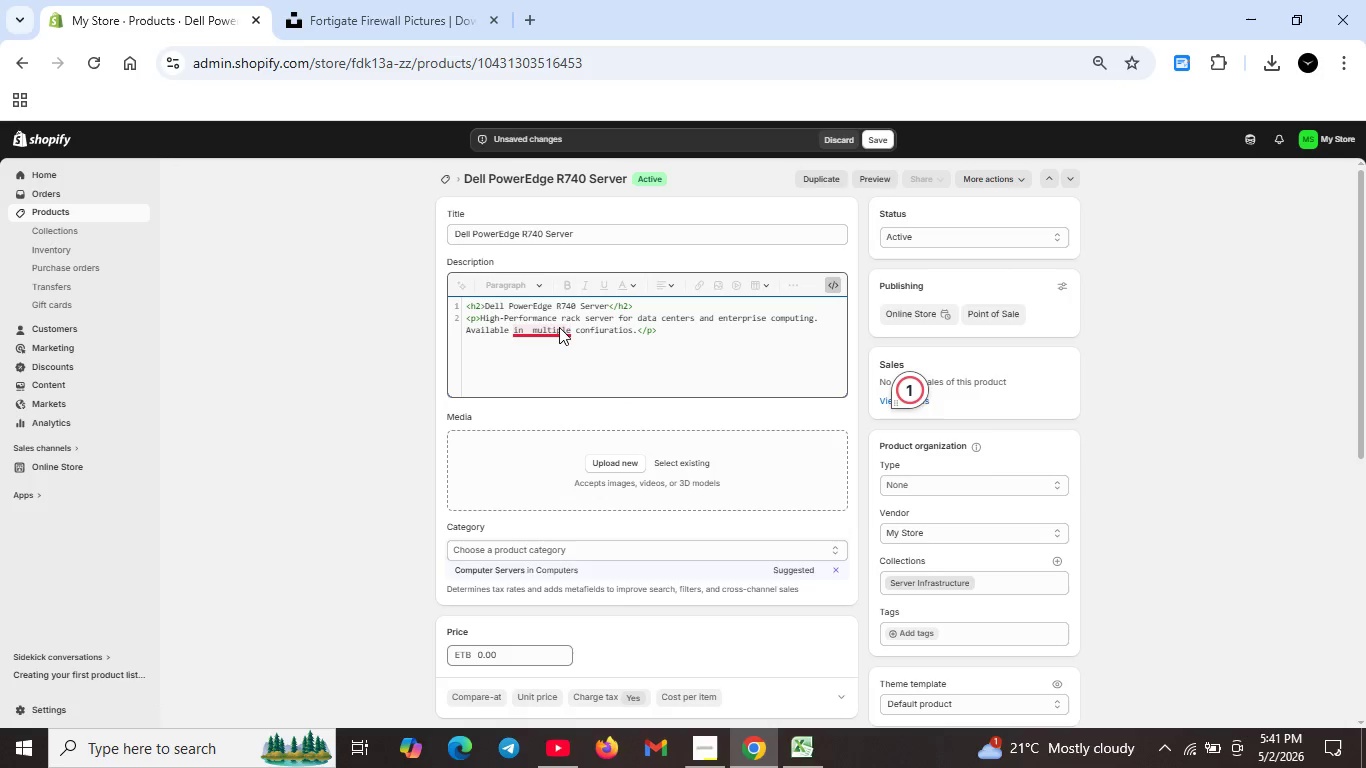 
key(Unknown)
 